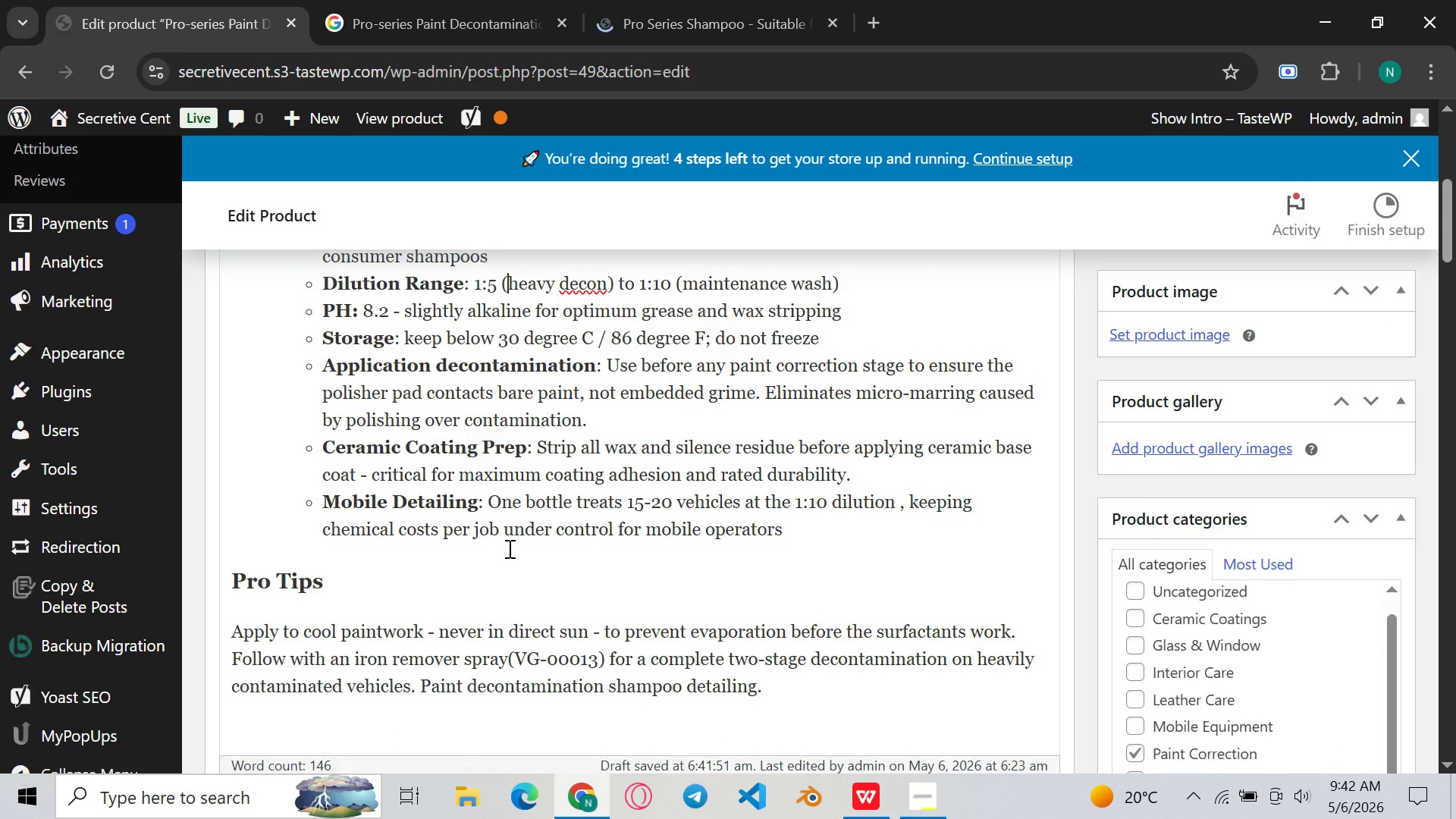 
left_click([554, 588])
 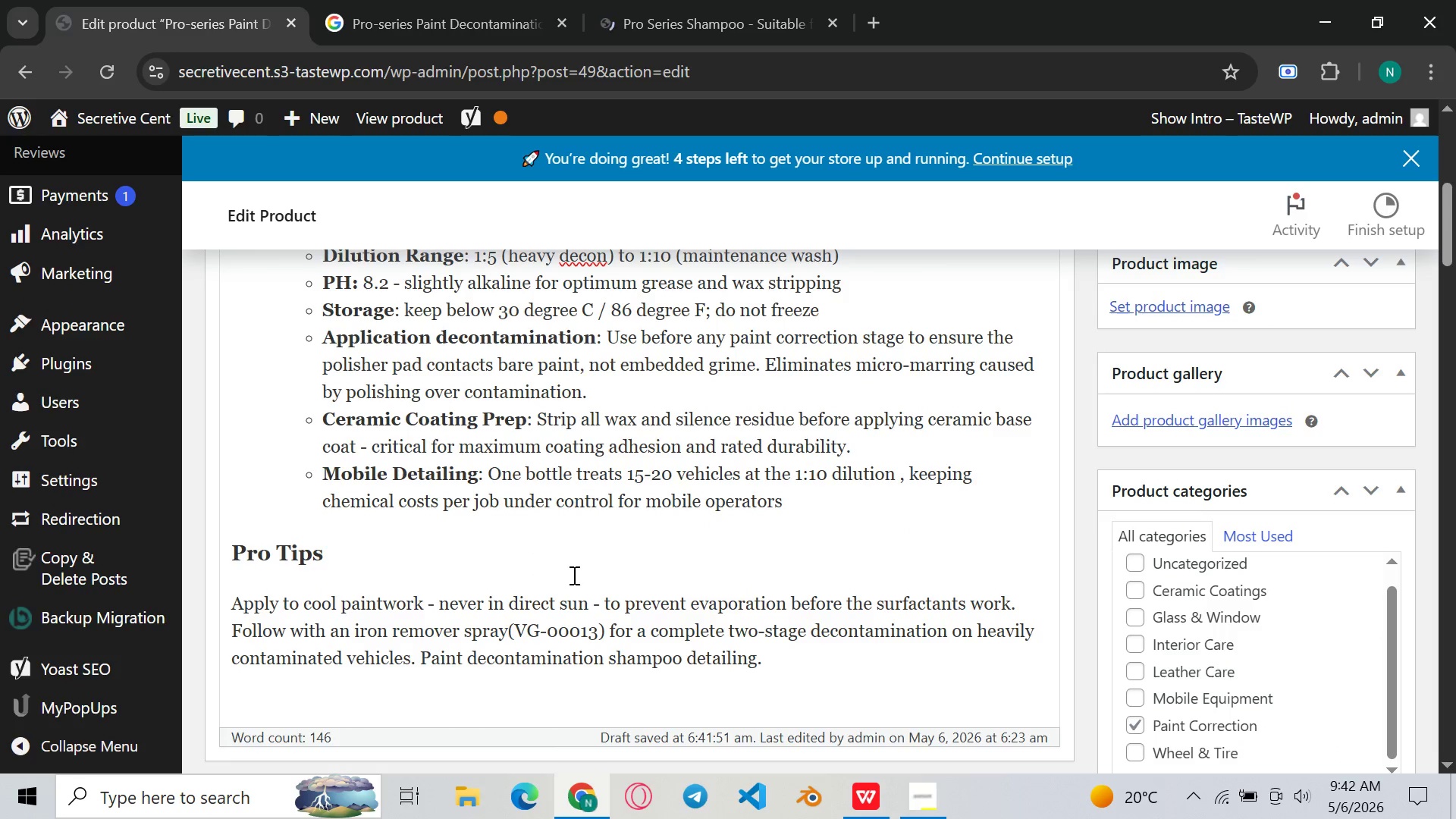 
left_click([573, 575])
 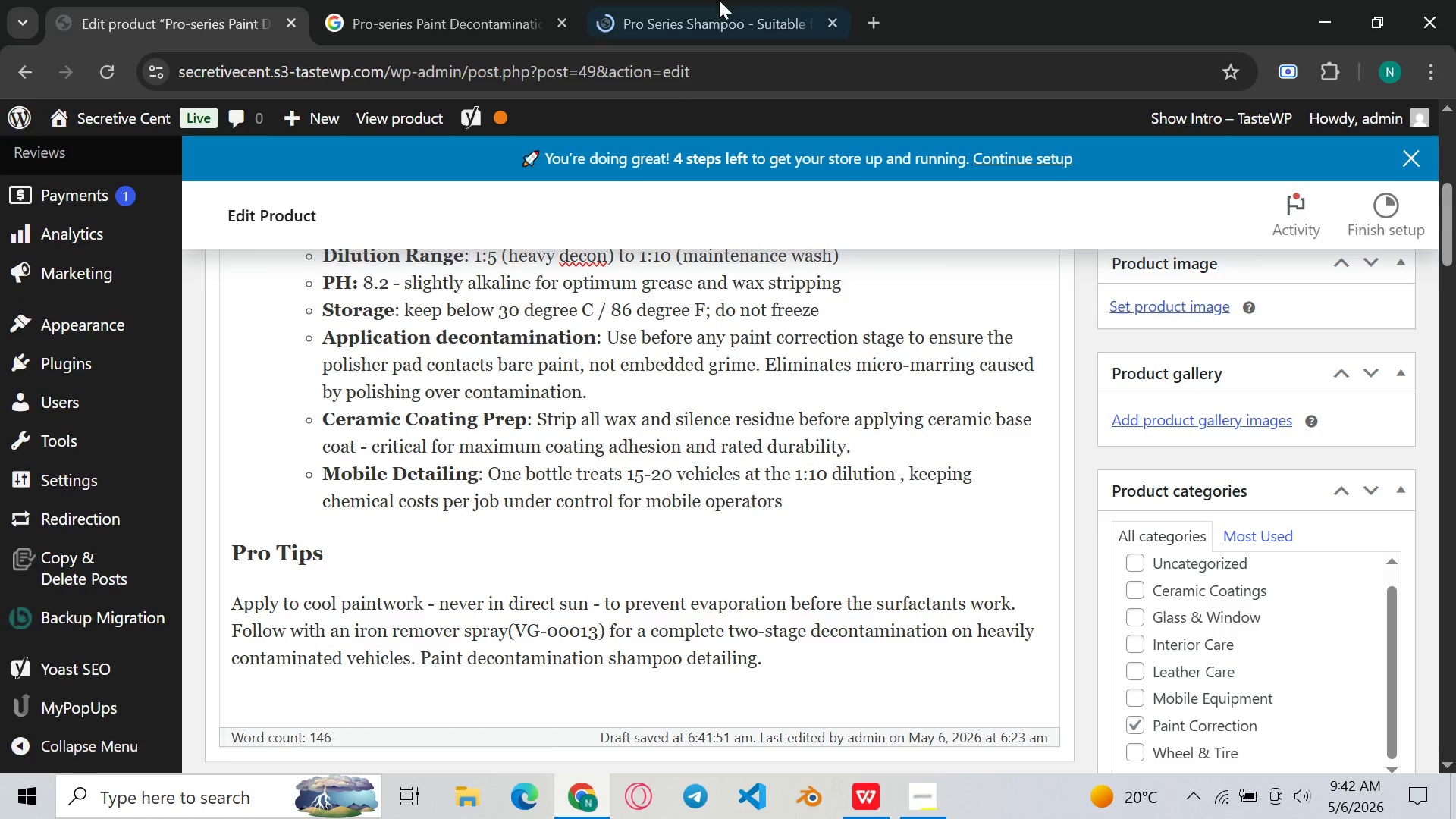 
left_click([719, 0])
 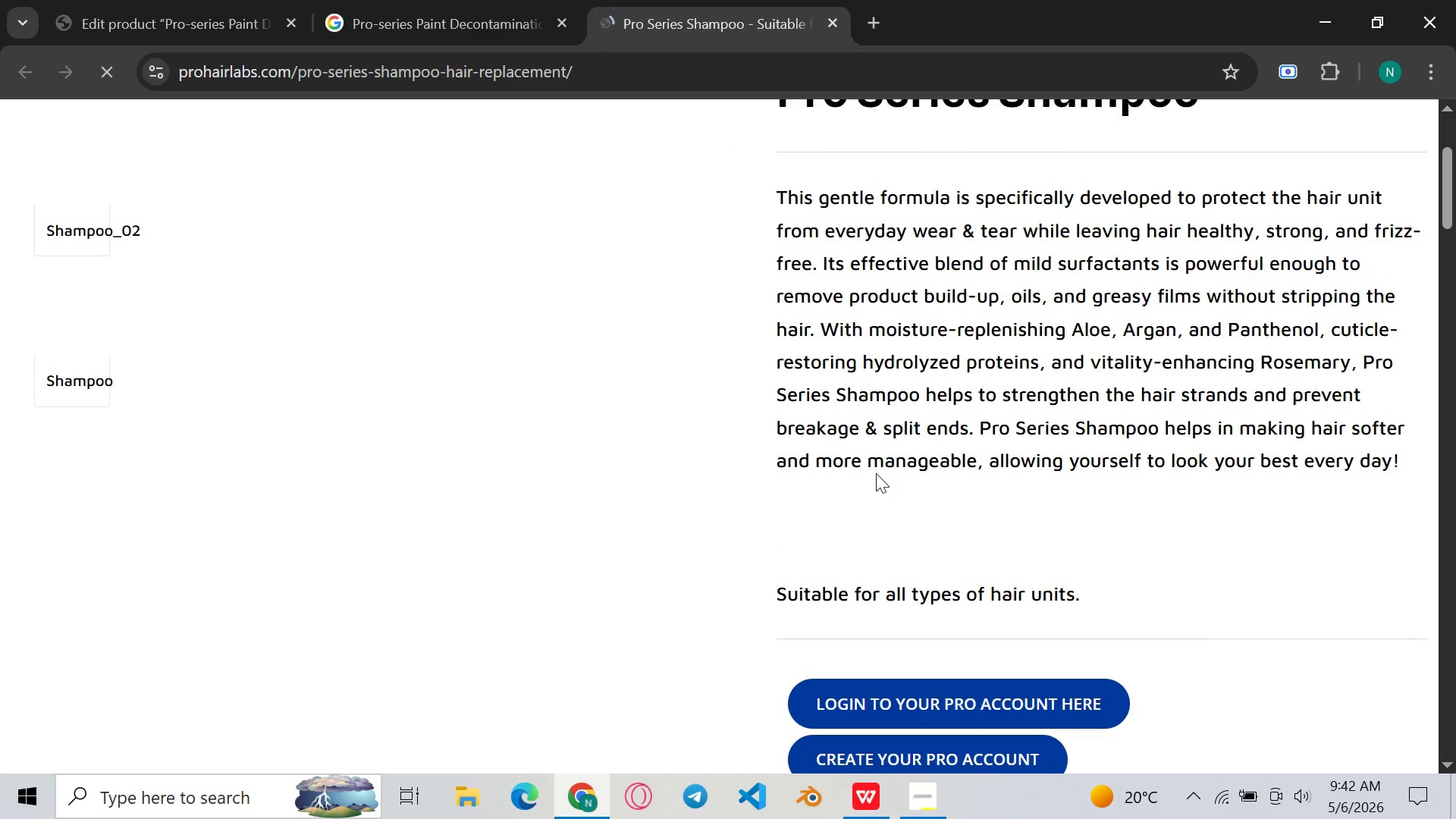 
wait(6.06)
 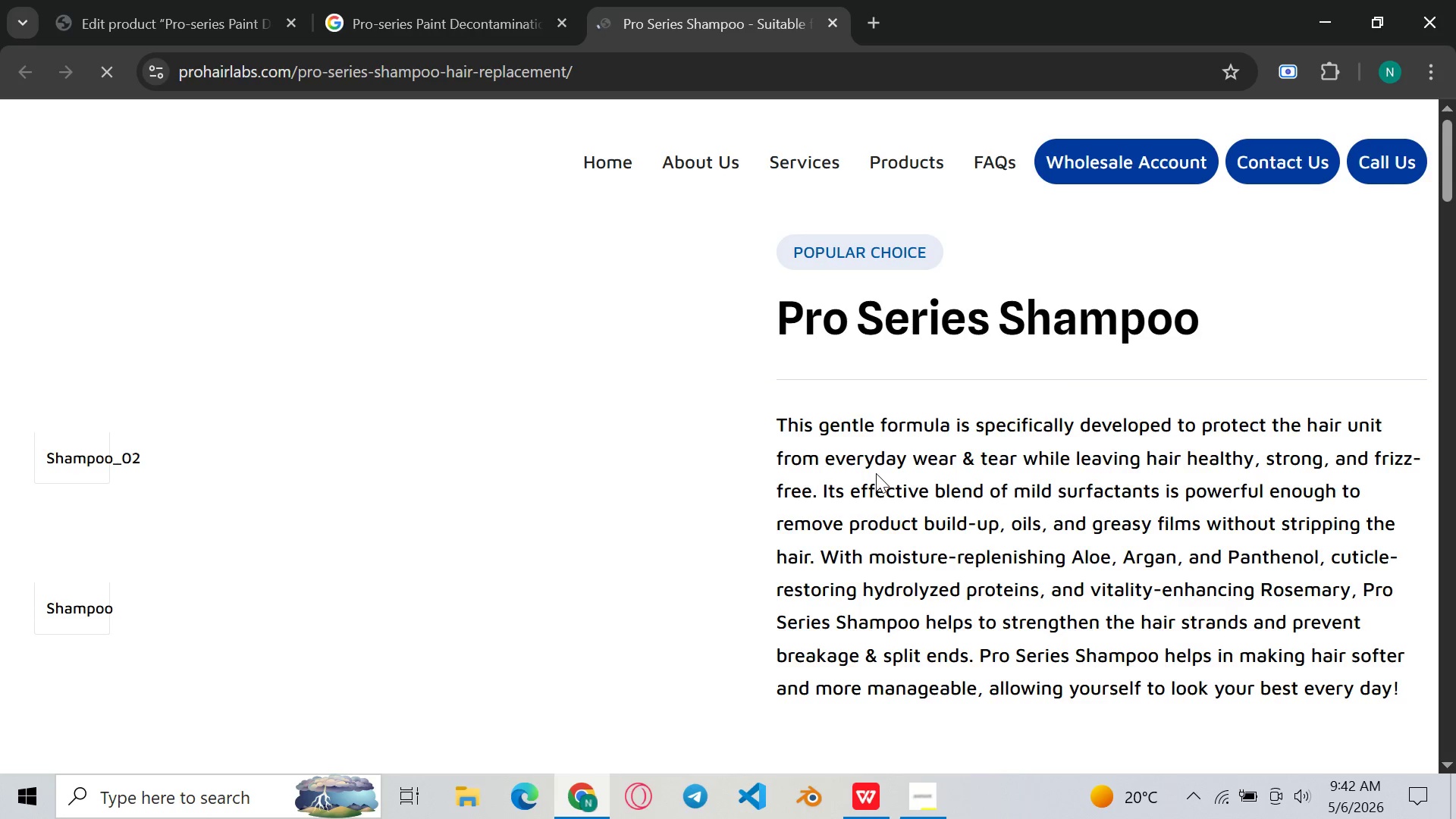 
left_click([439, 58])
 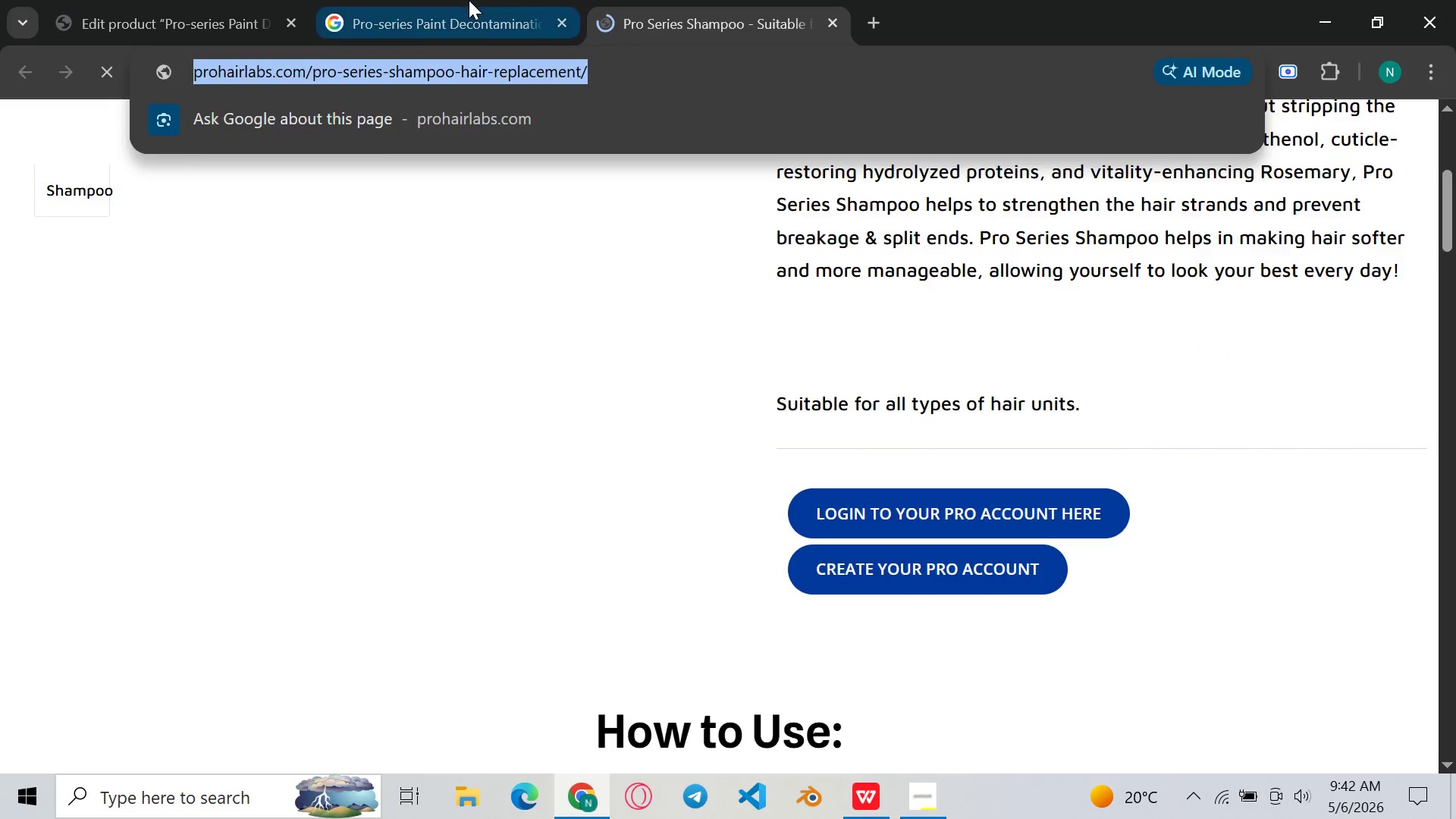 
left_click([469, 0])
 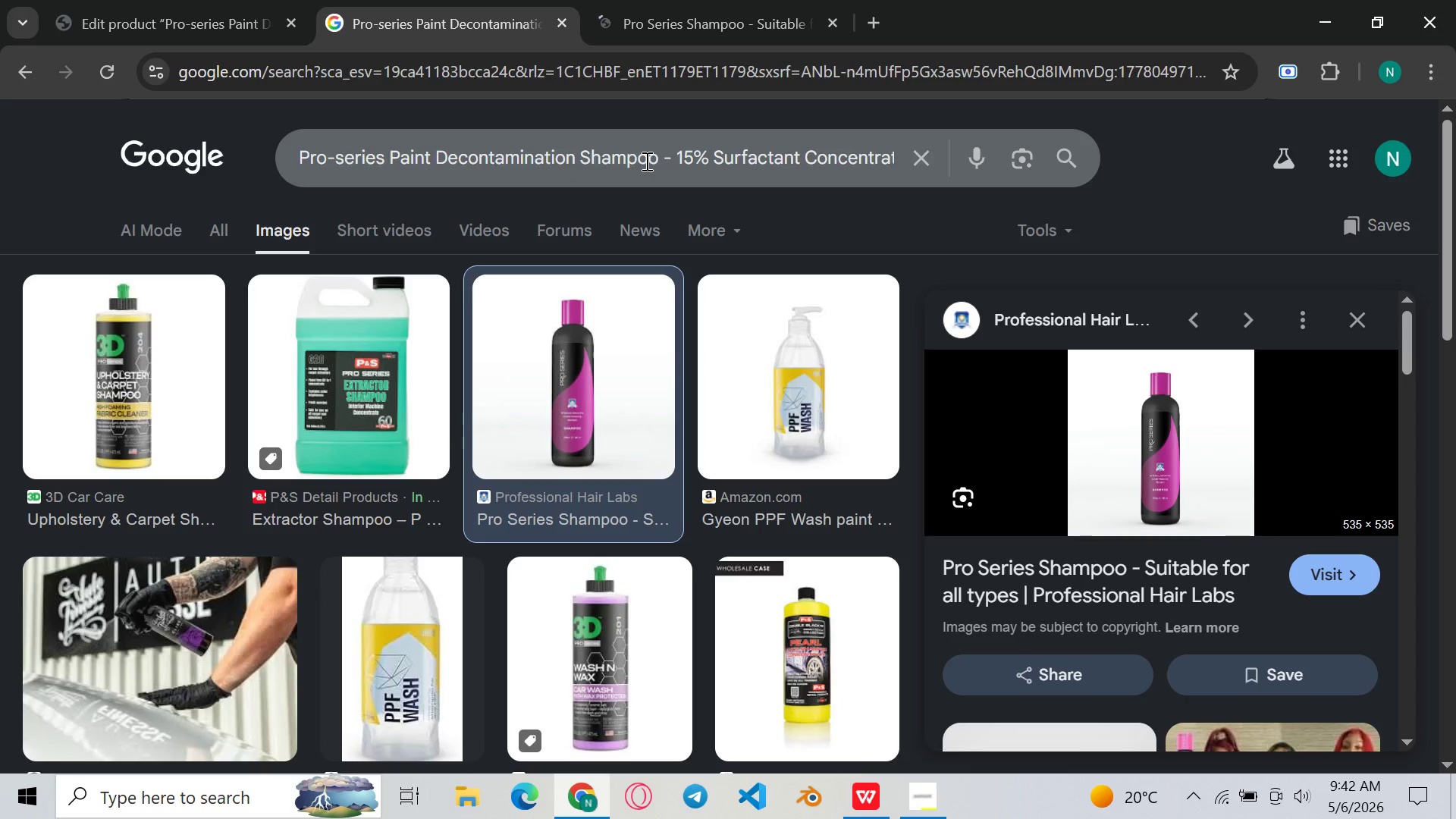 
left_click([701, 155])
 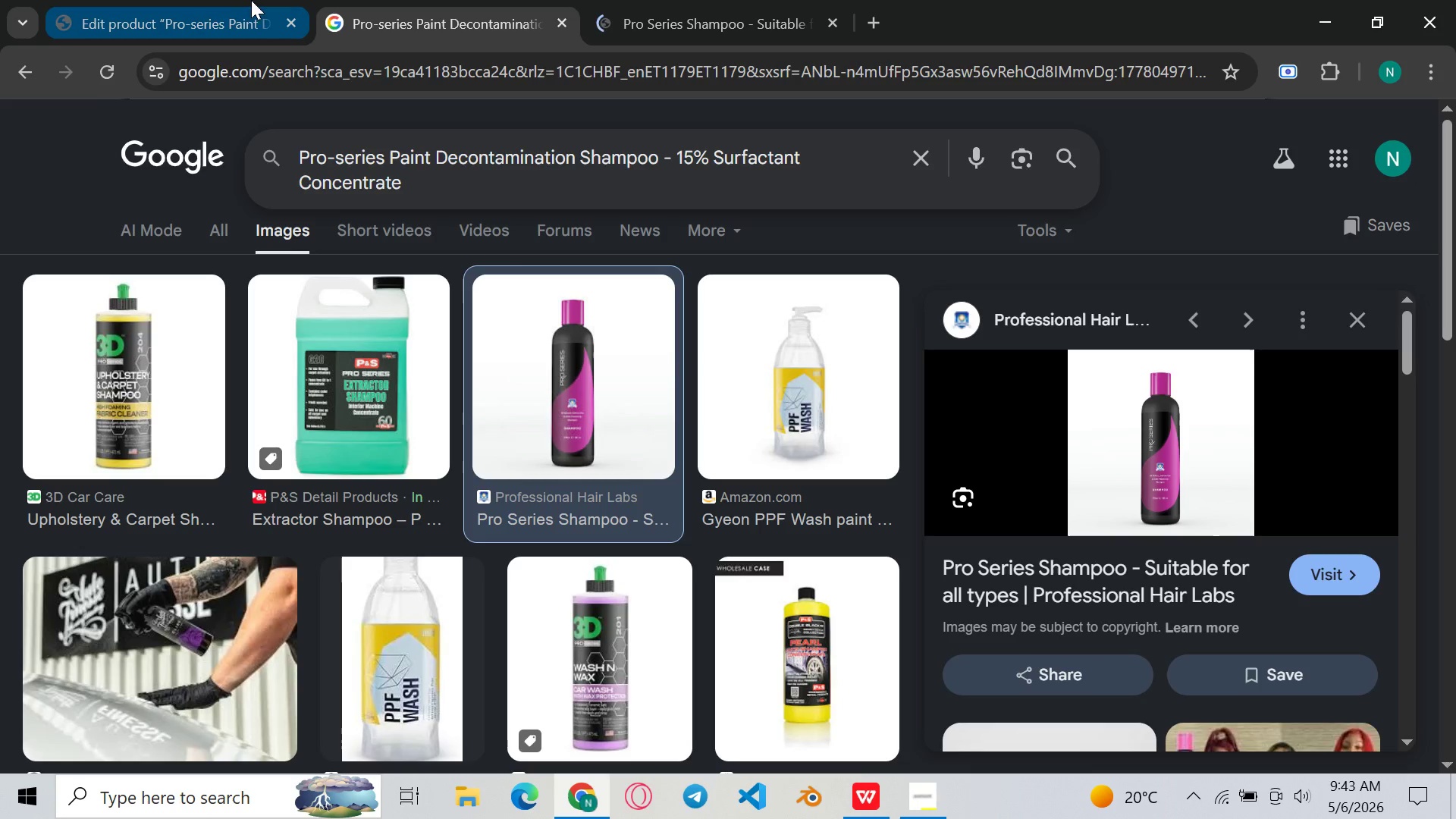 
left_click([200, 0])
 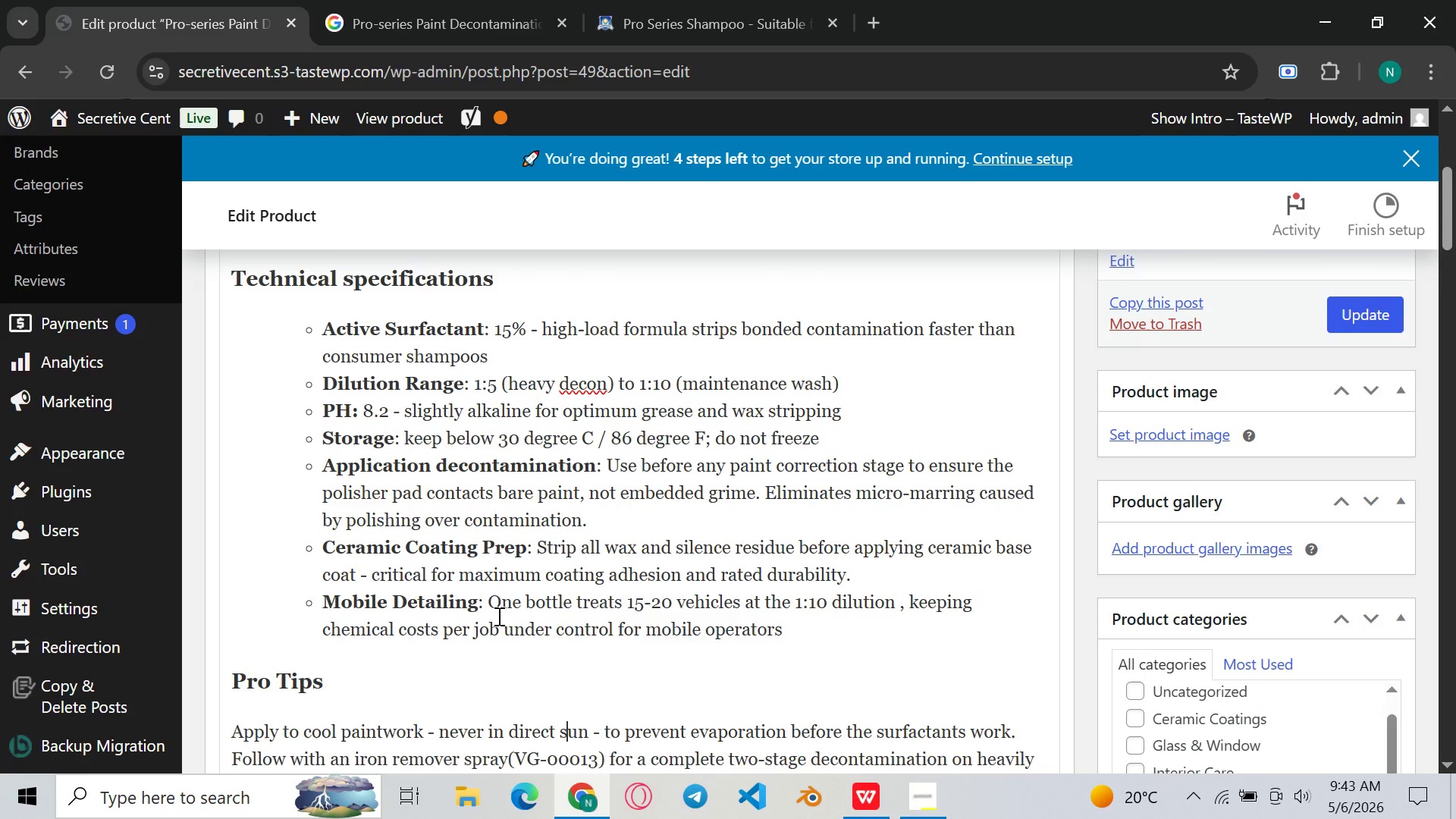 
left_click([563, 554])
 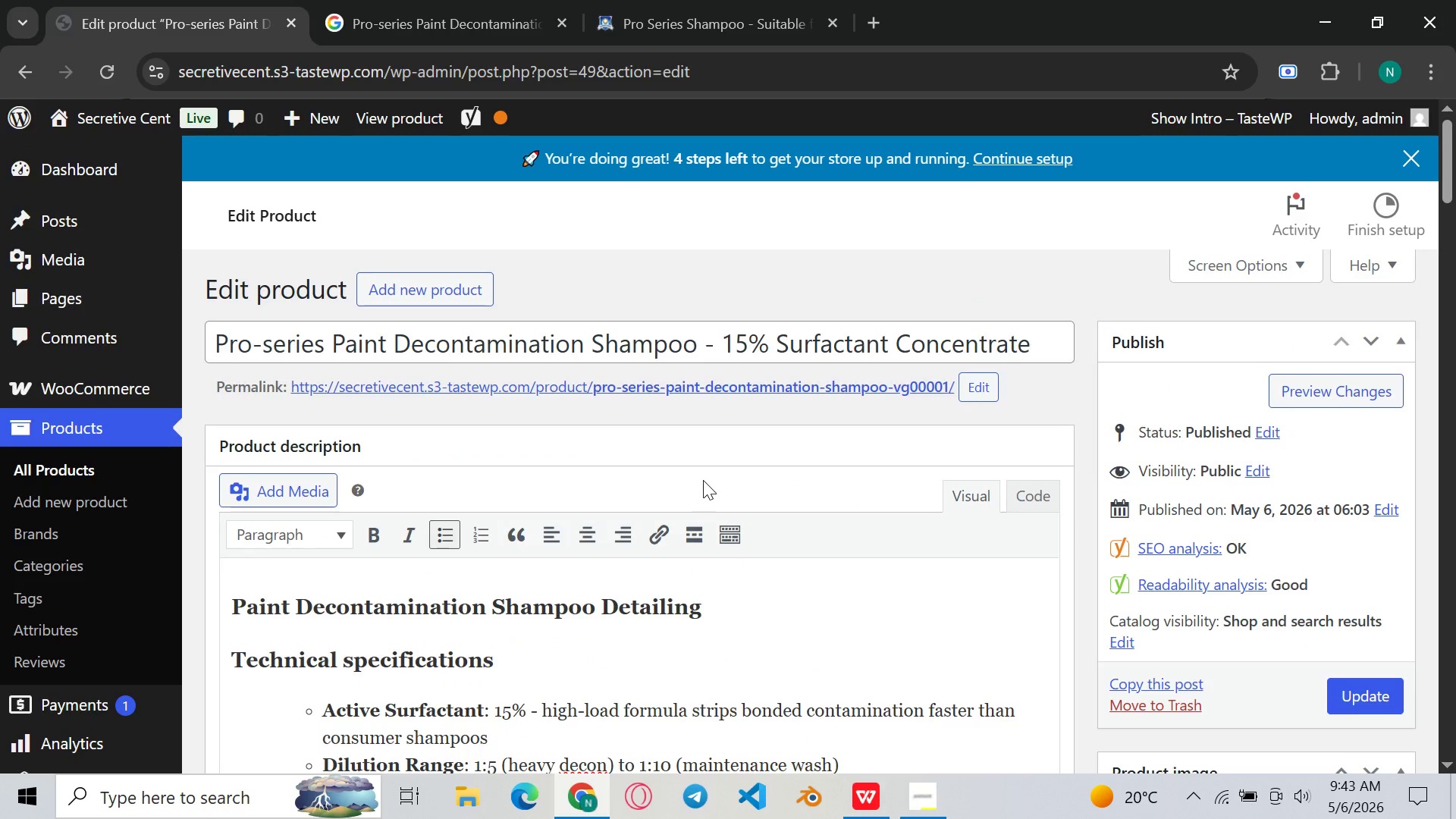 
wait(8.45)
 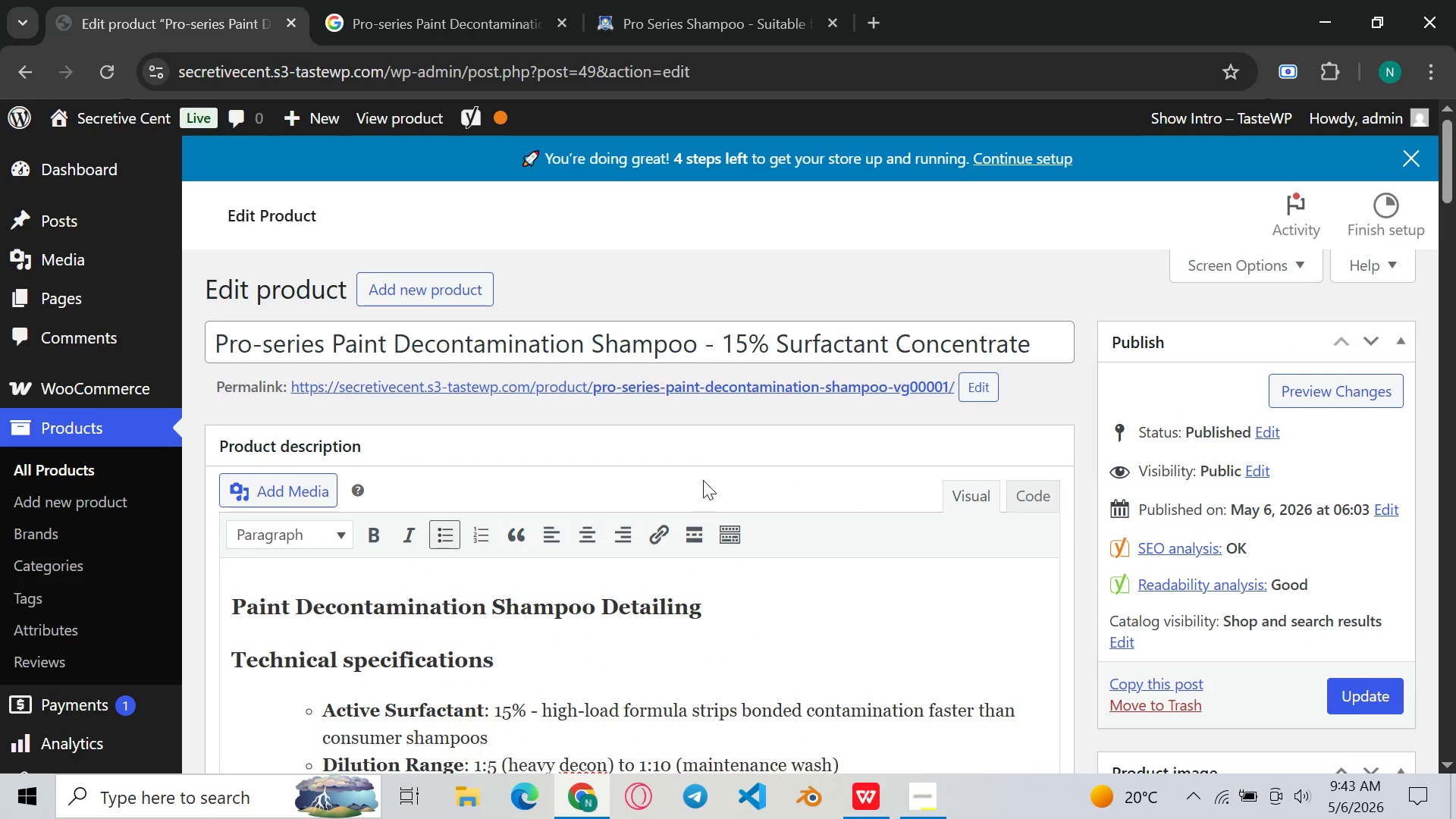 
left_click([420, 0])
 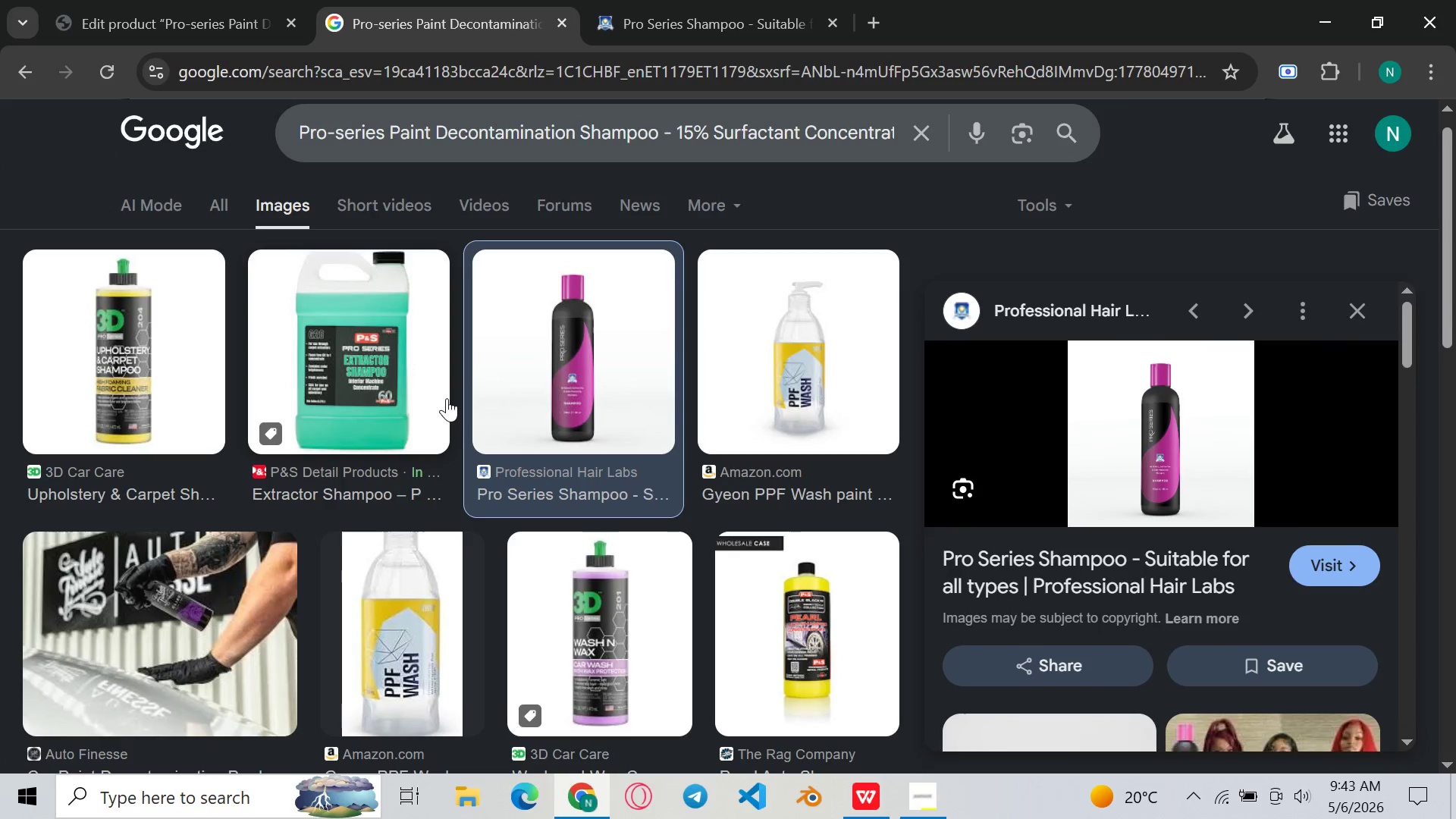 
left_click([793, 385])
 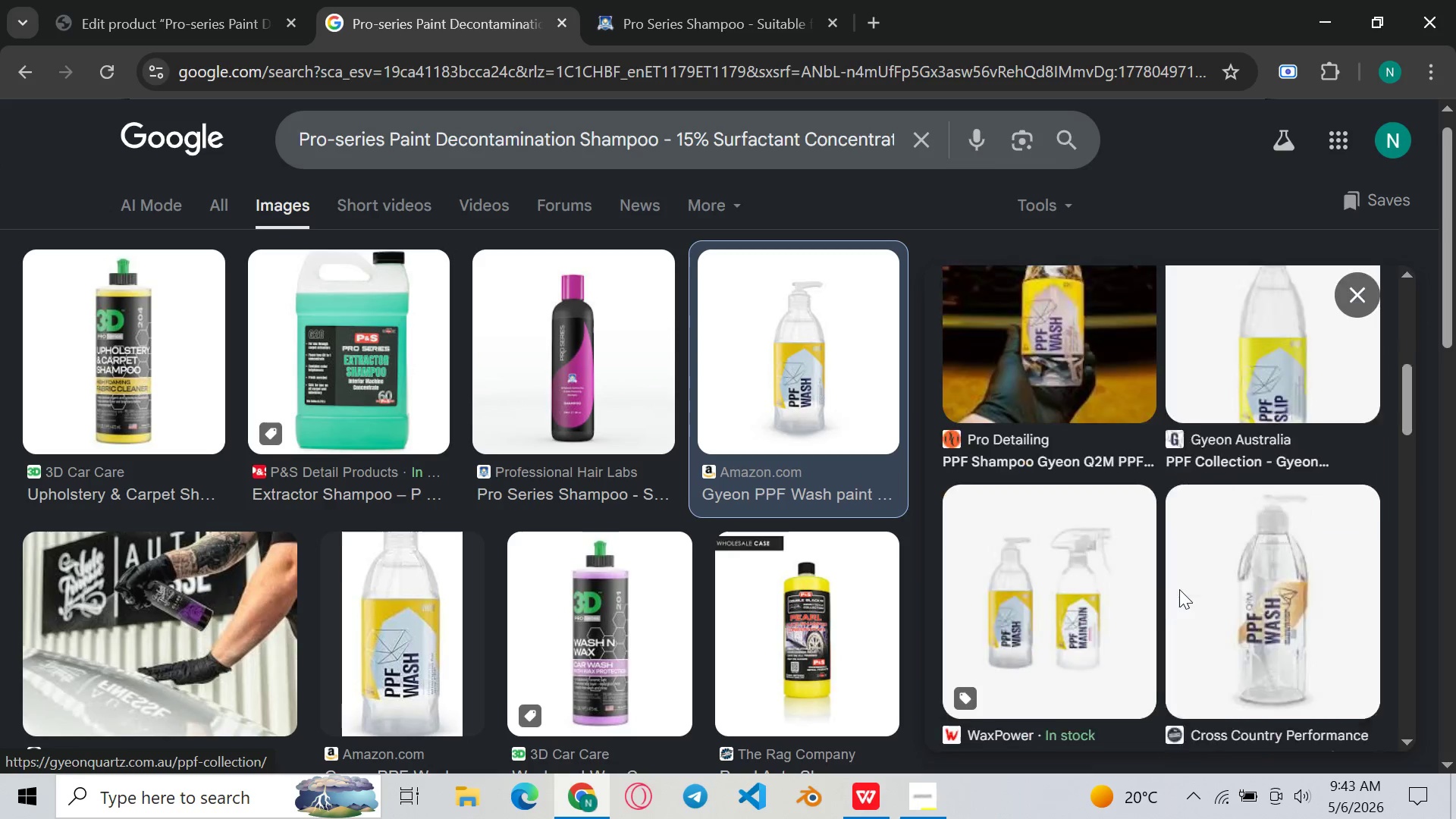 
wait(5.02)
 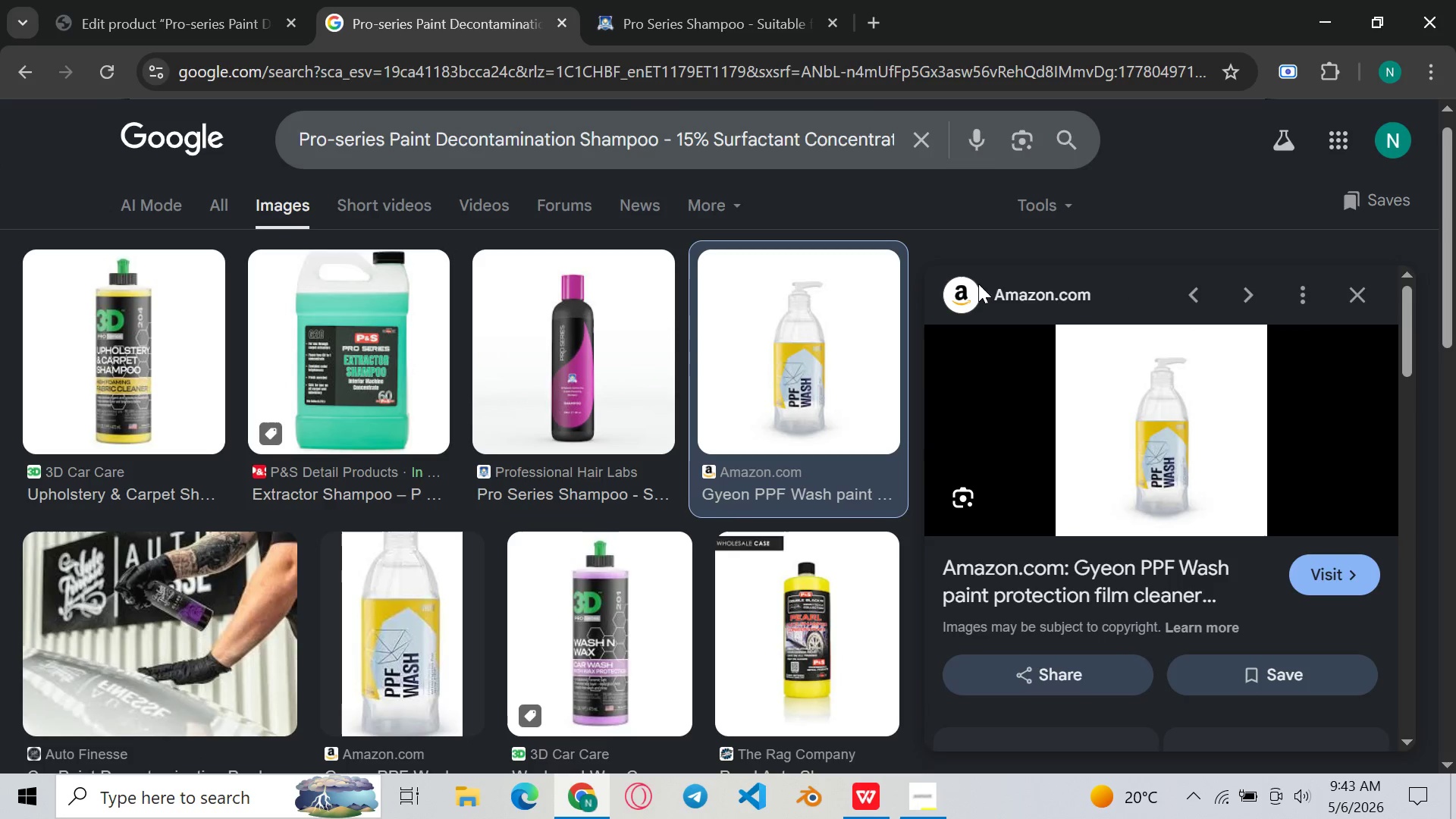 
left_click([1169, 428])
 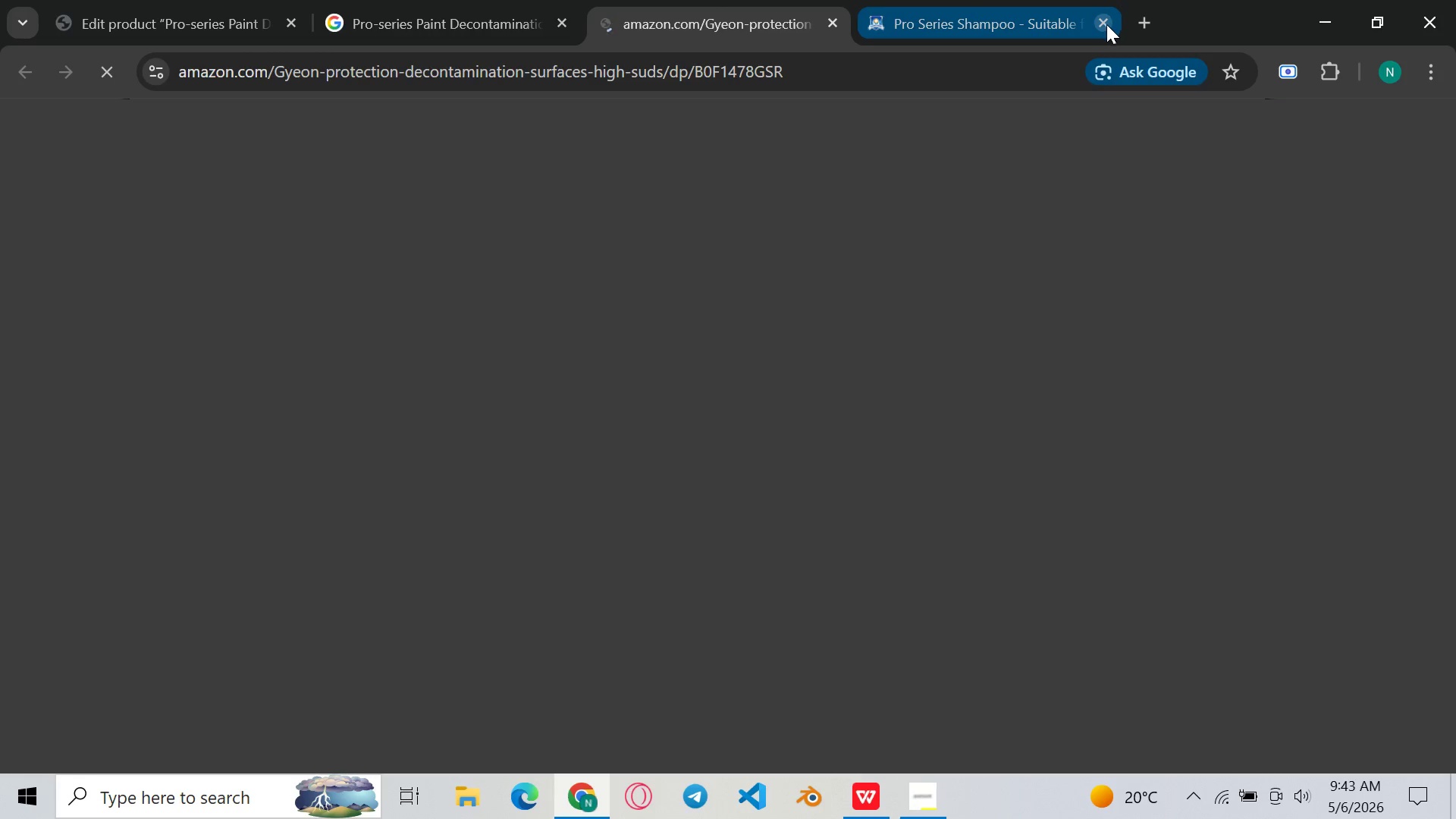 
left_click([1106, 24])
 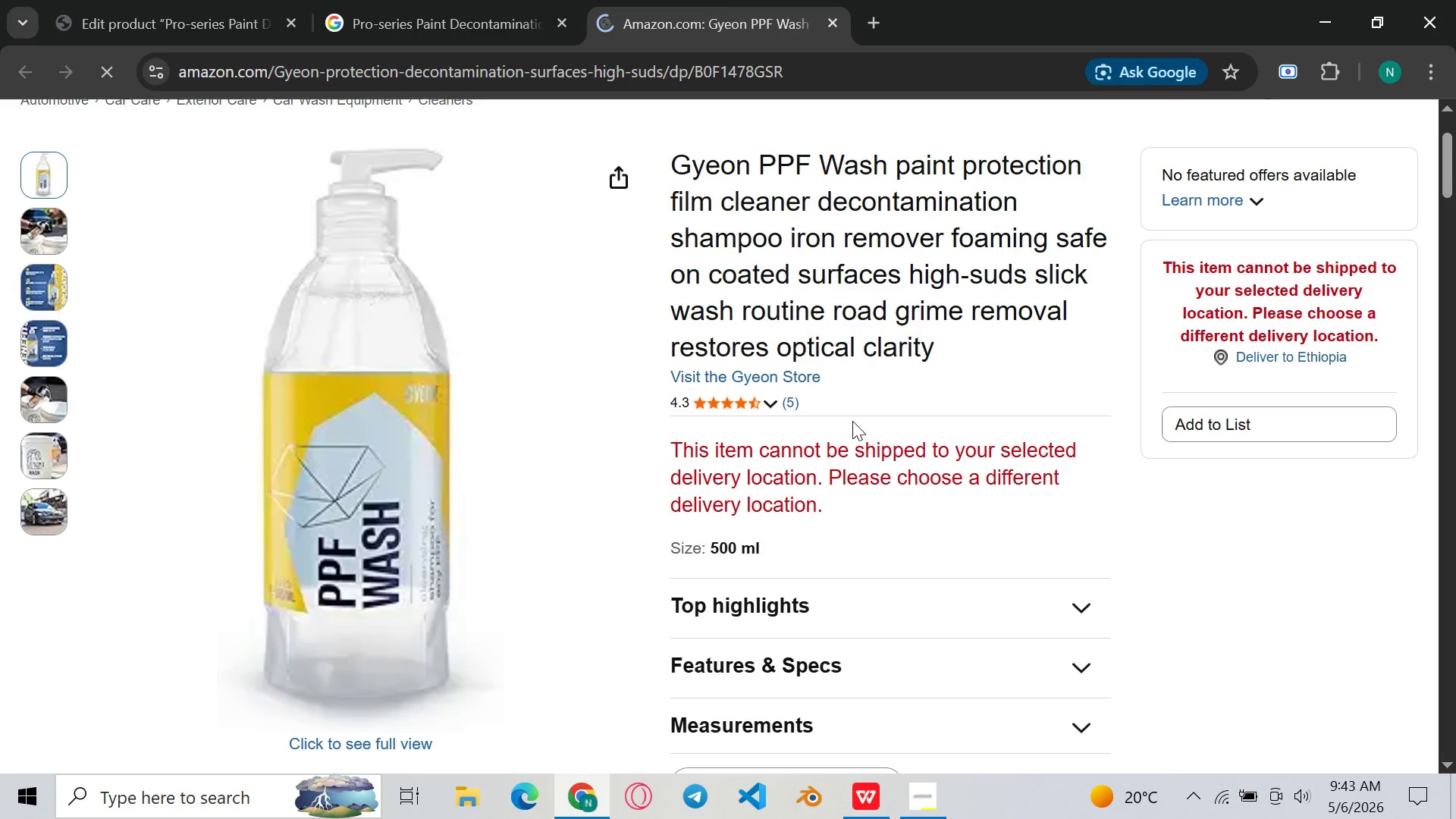 
wait(7.45)
 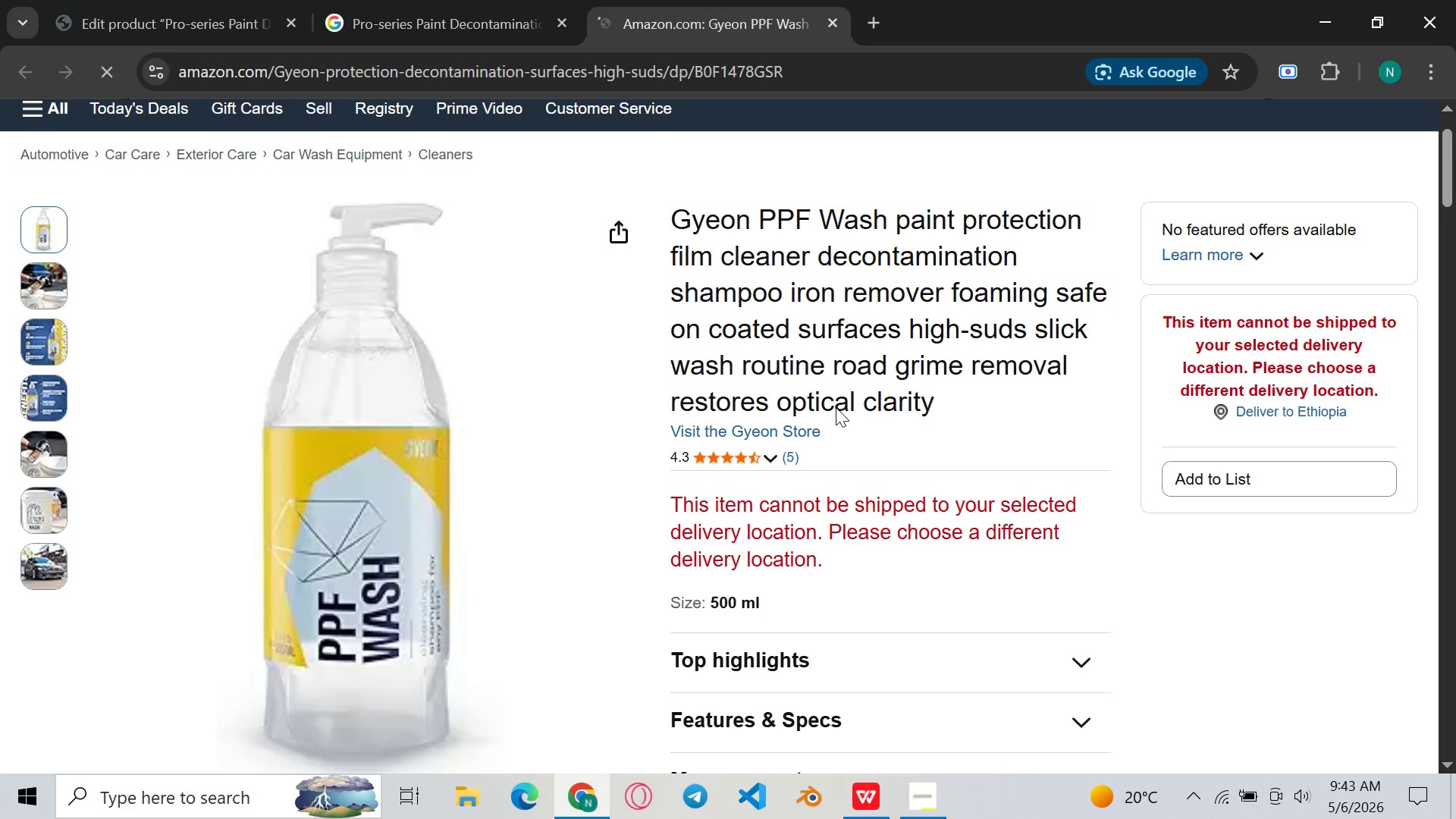 
left_click([340, 742])
 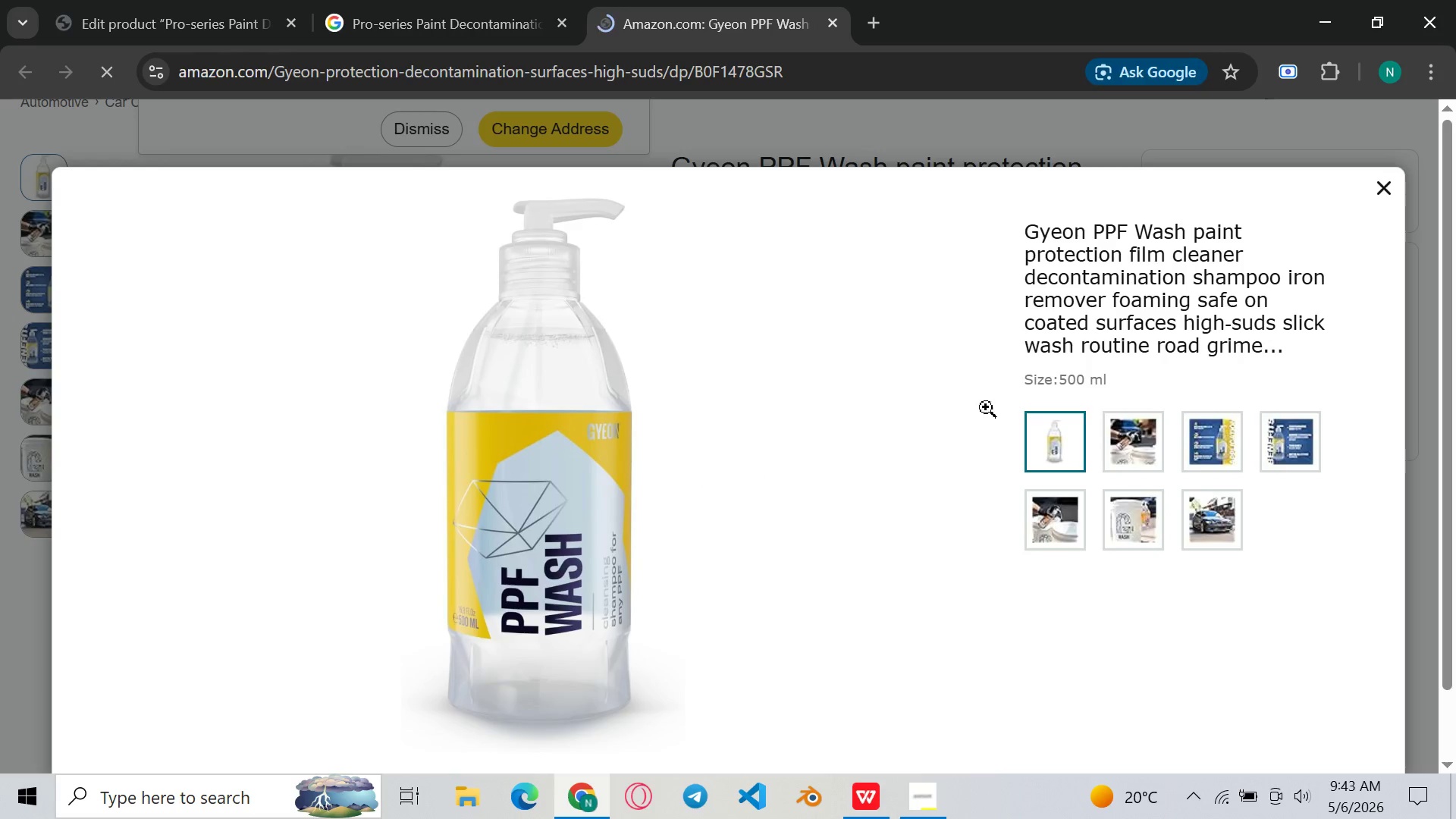 
left_click([1150, 444])
 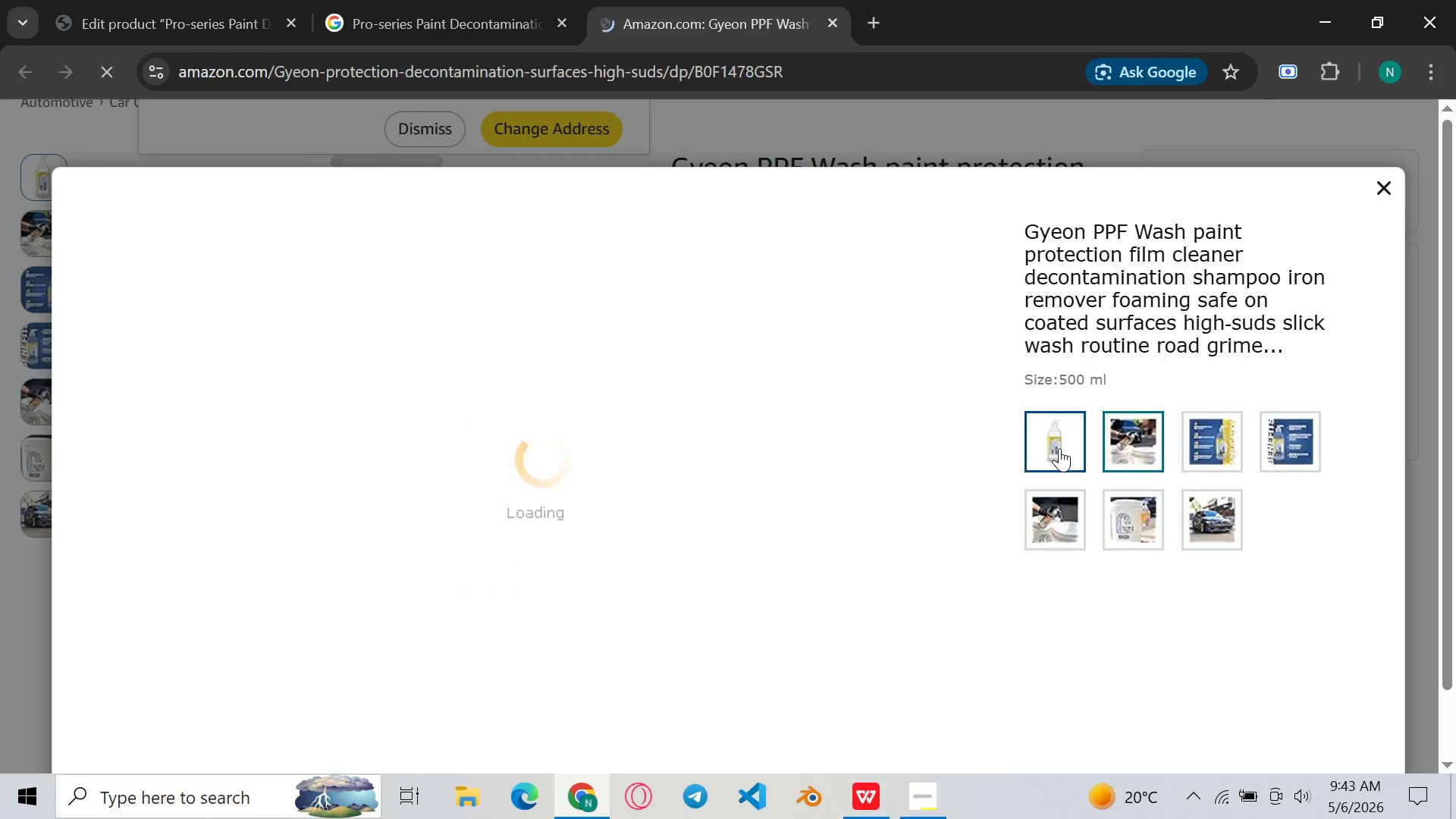 
wait(10.19)
 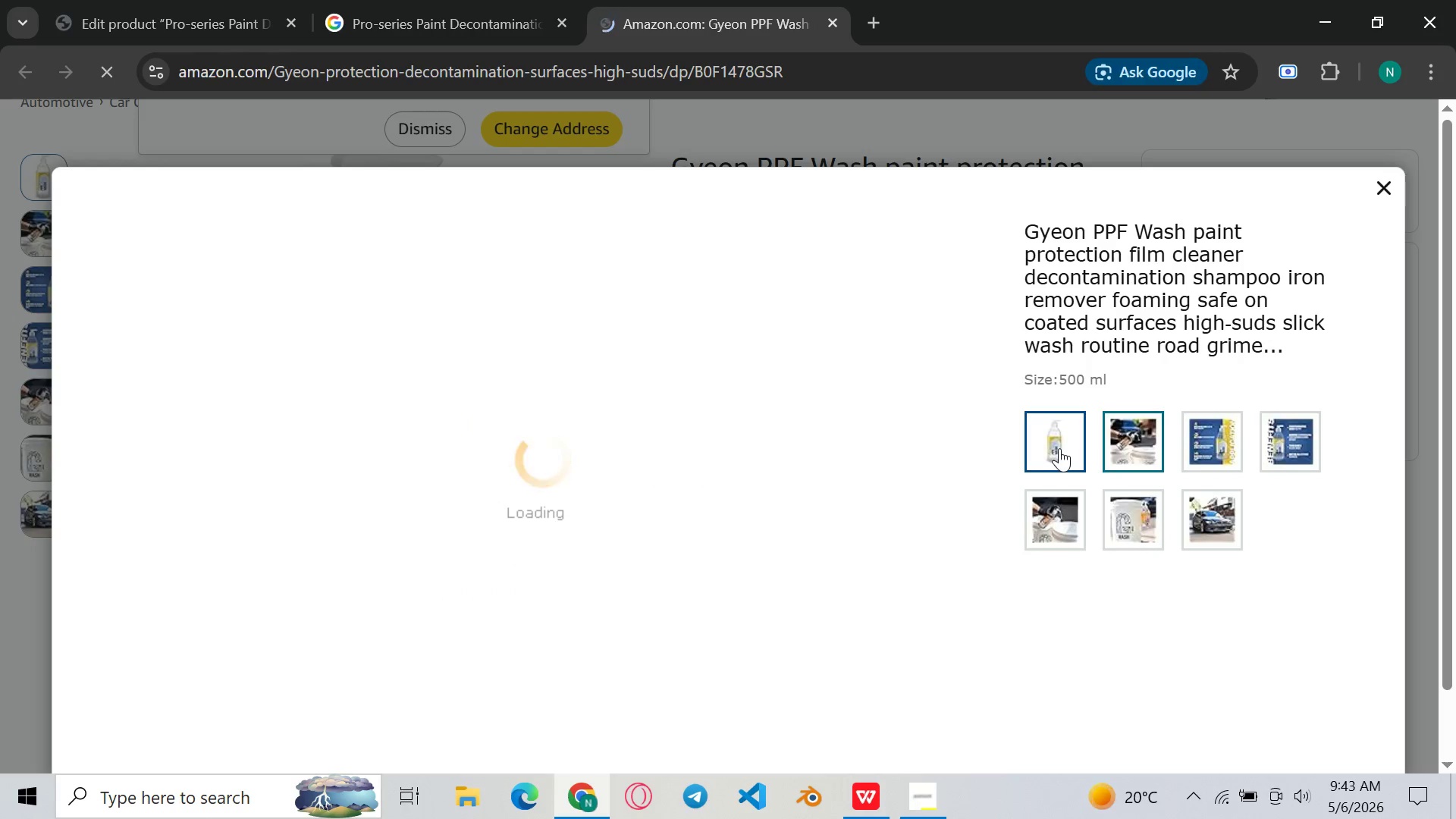 
left_click([1059, 448])
 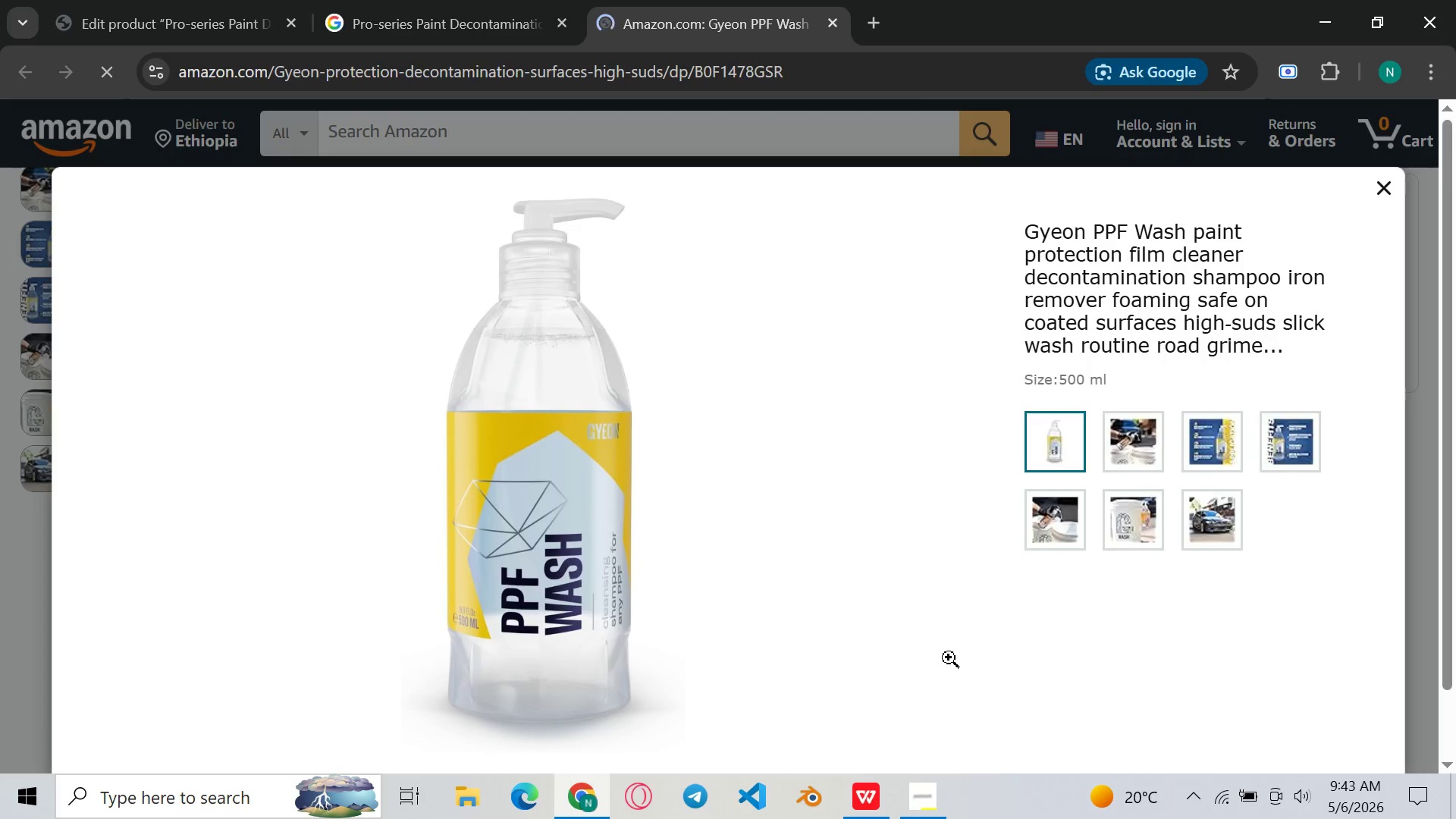 
key(Meta+Shift+S)
 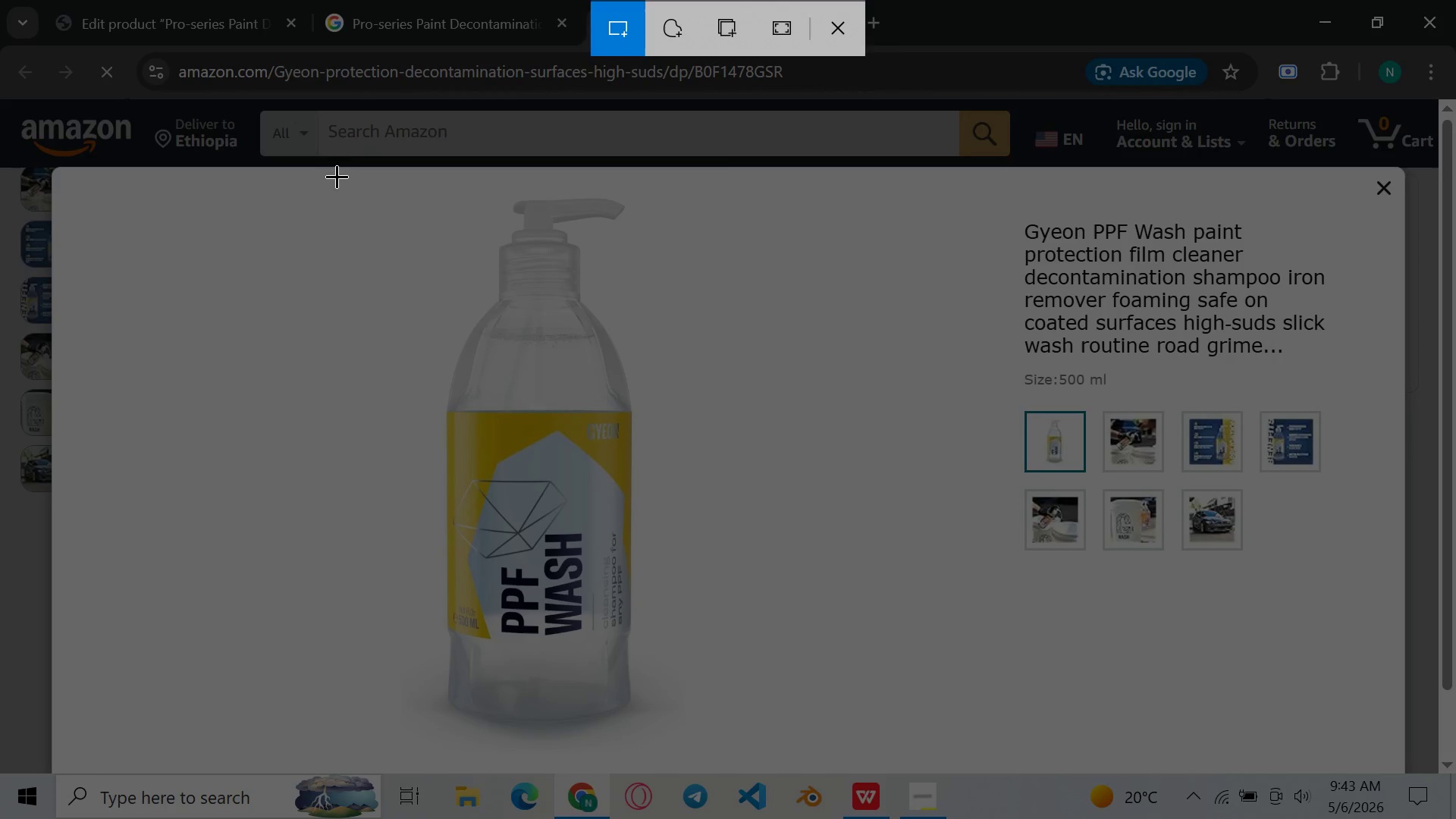 
left_click_drag(start_coordinate=[330, 176], to_coordinate=[756, 750])
 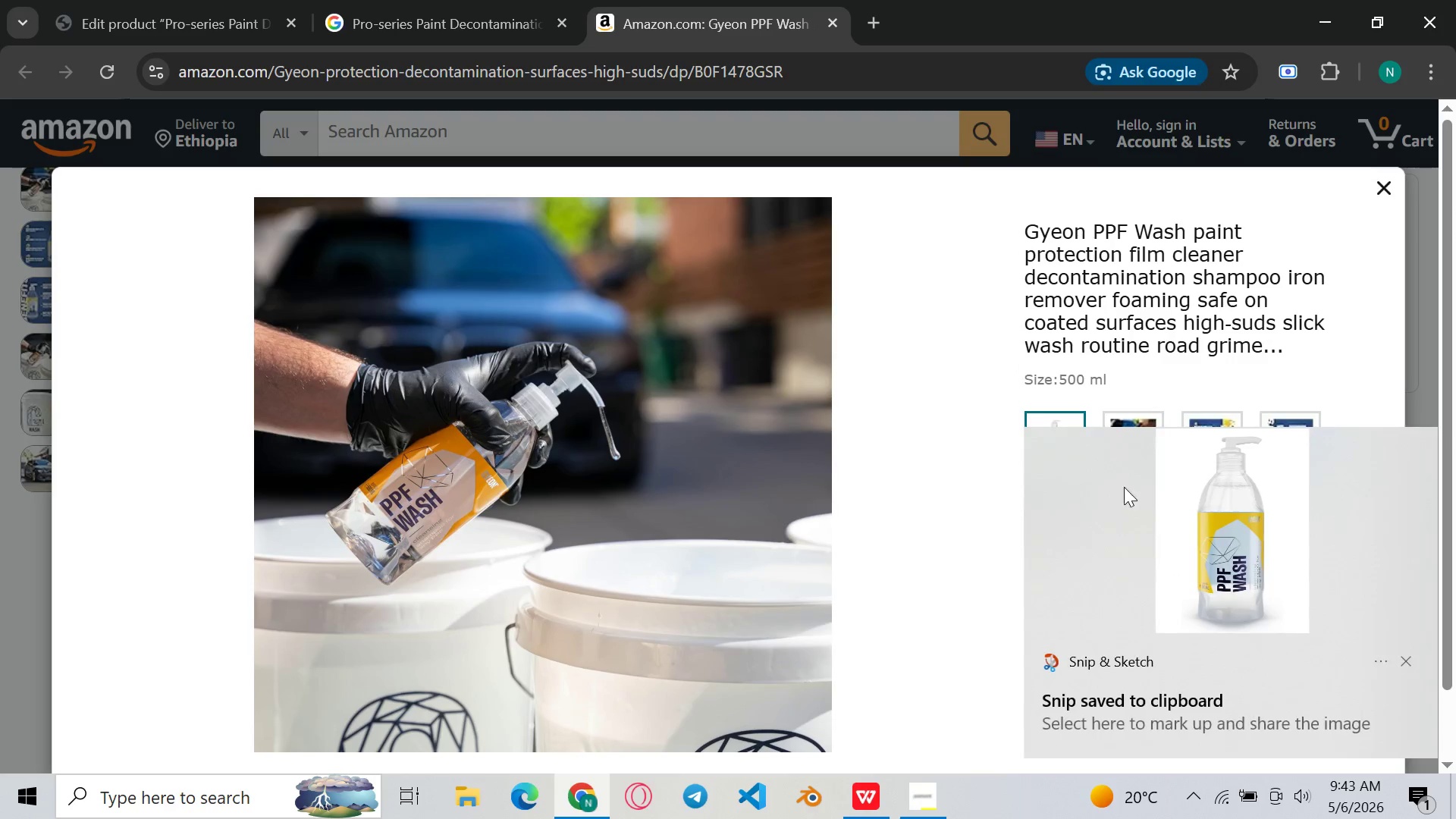 
double_click([1264, 538])
 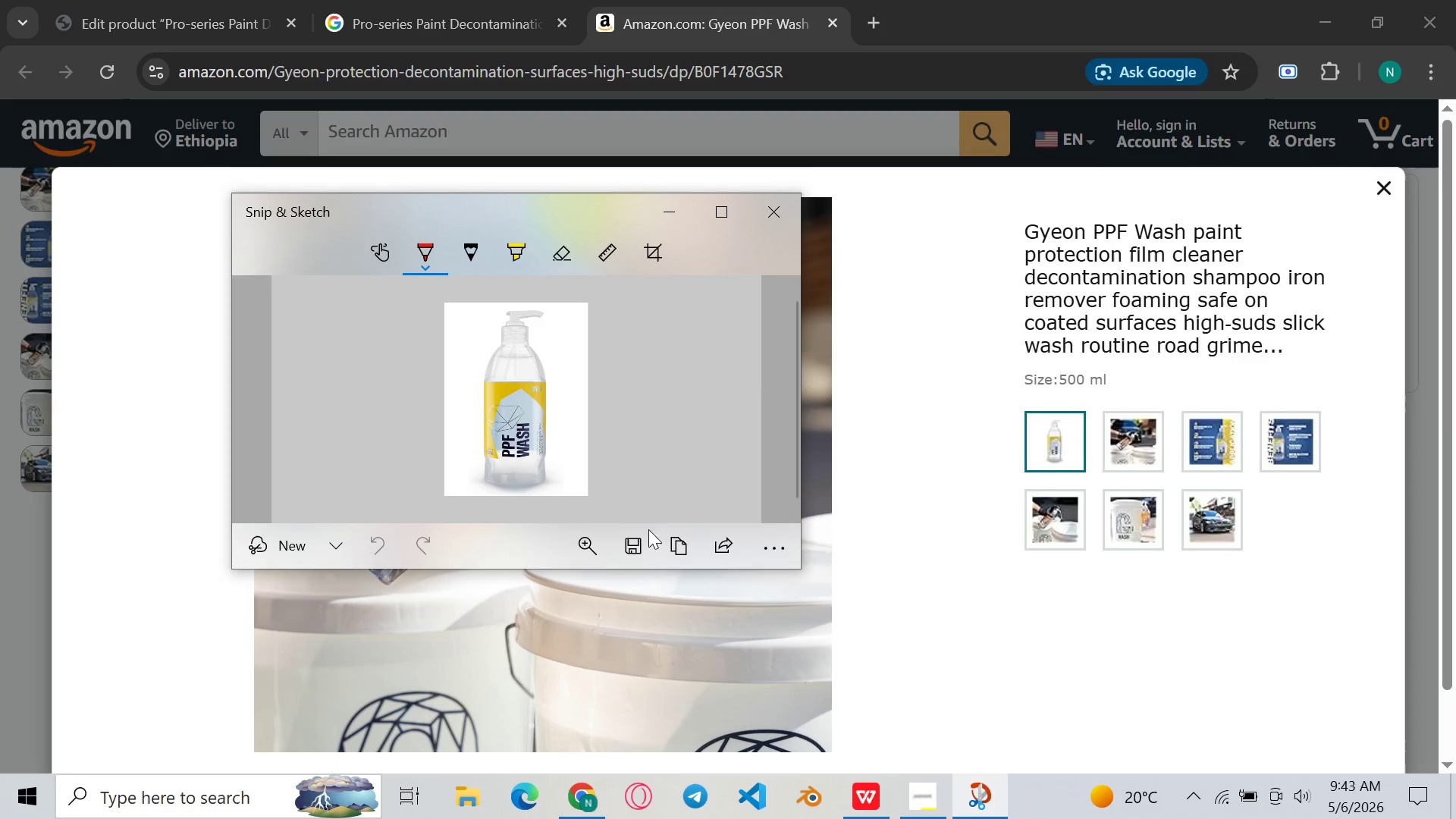 
left_click([632, 555])
 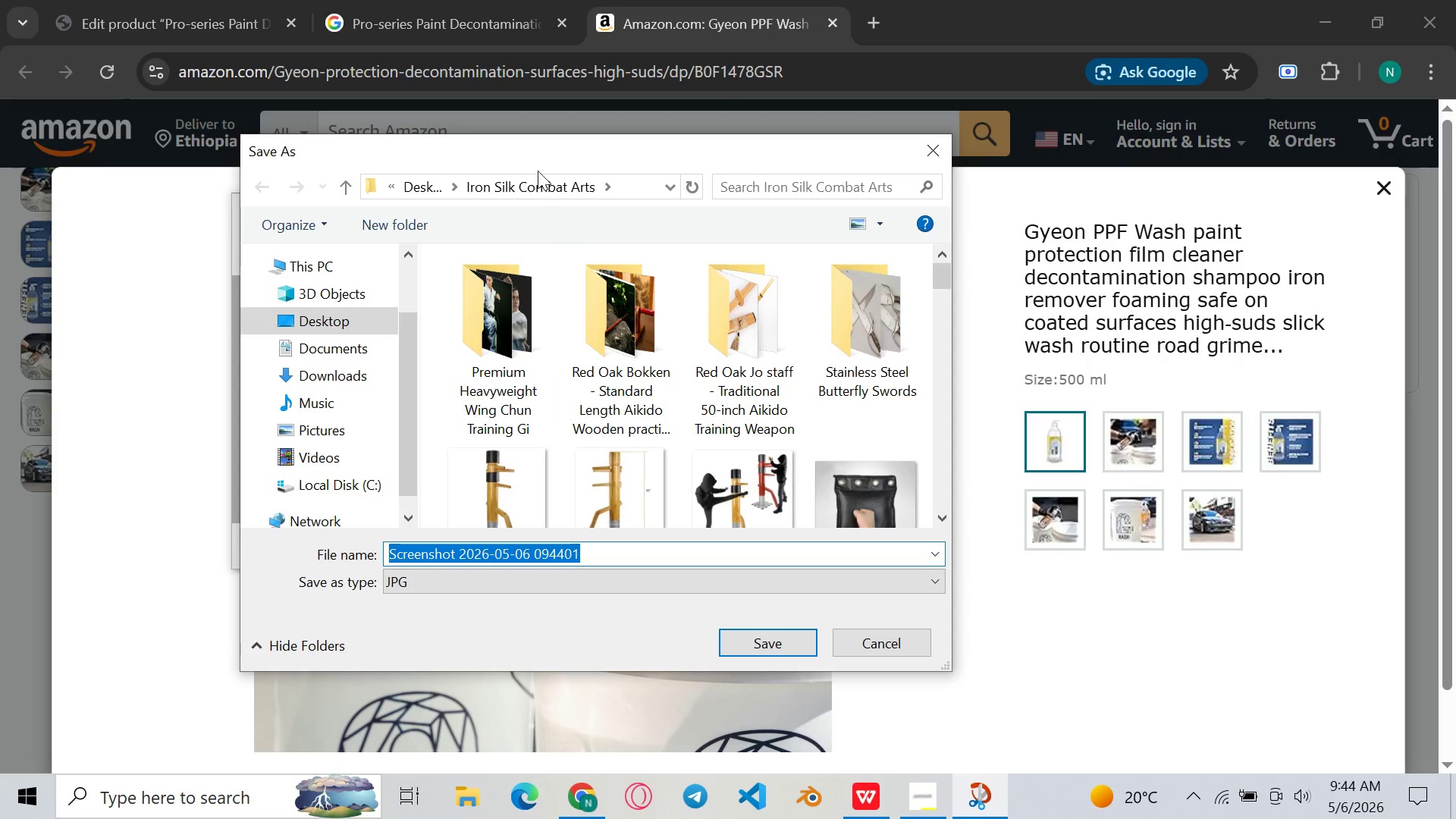 
left_click([417, 175])
 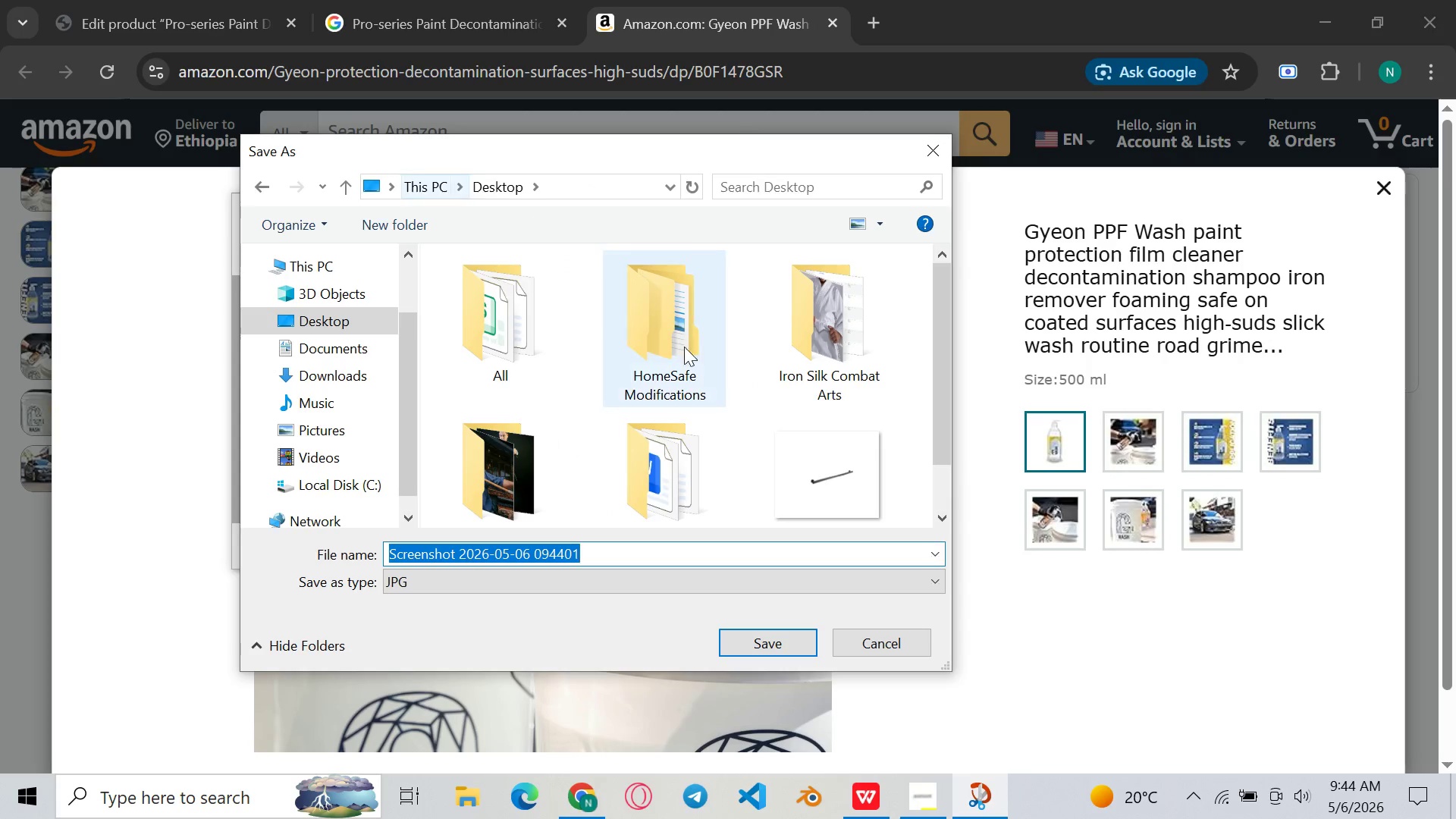 
scroll: coordinate [700, 381], scroll_direction: down, amount: 8.0
 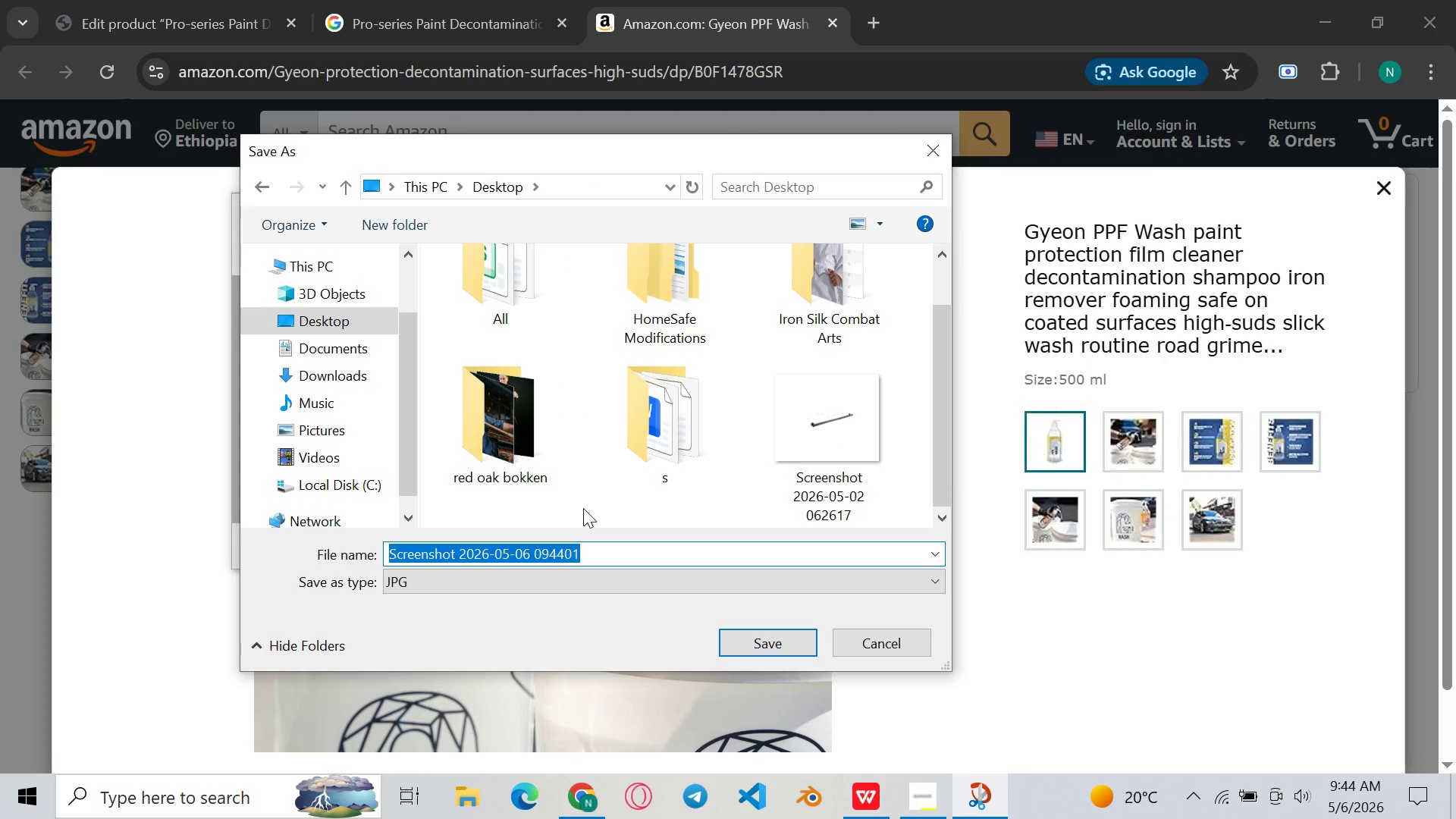 
right_click([583, 508])
 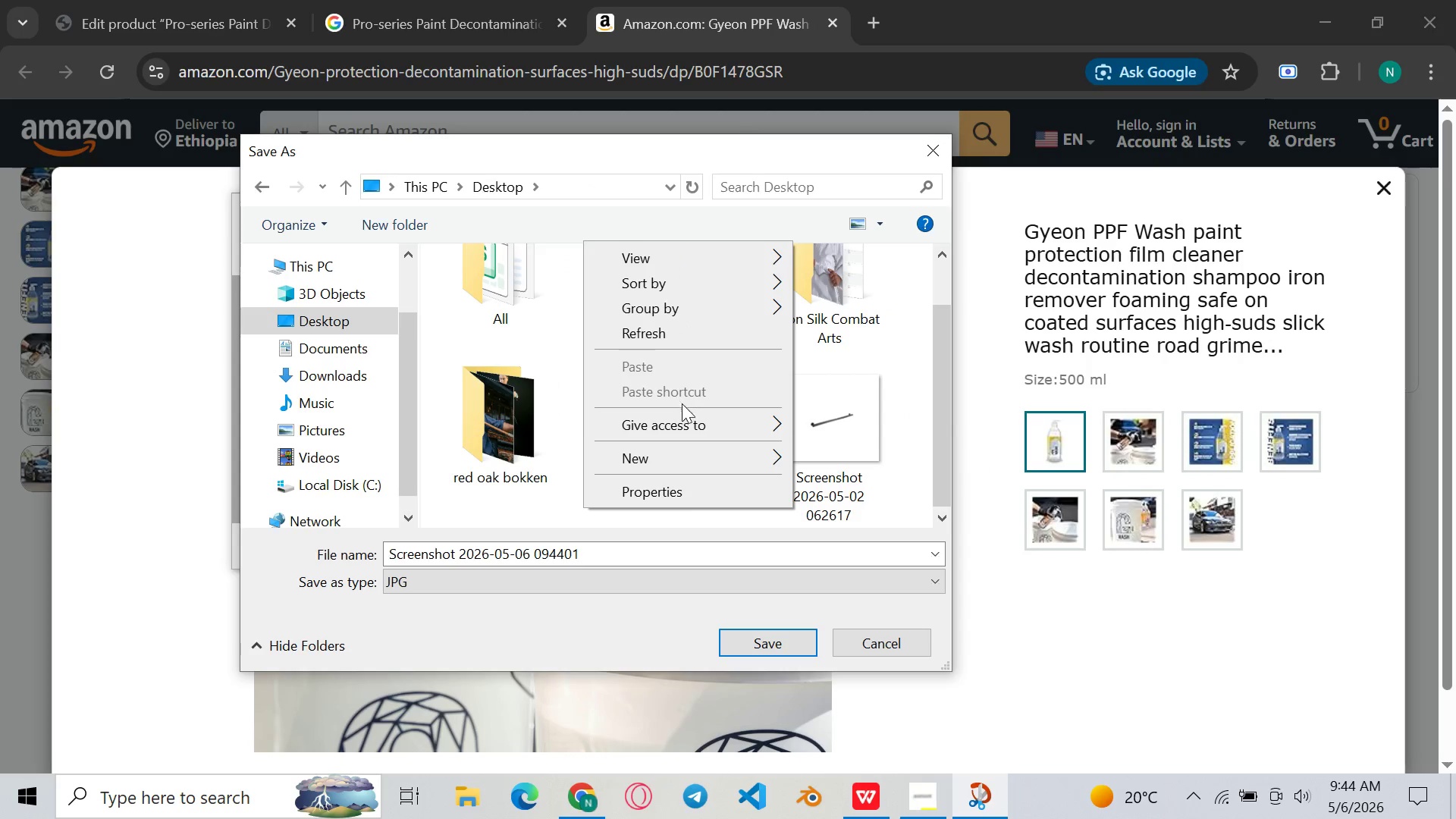 
left_click([733, 461])
 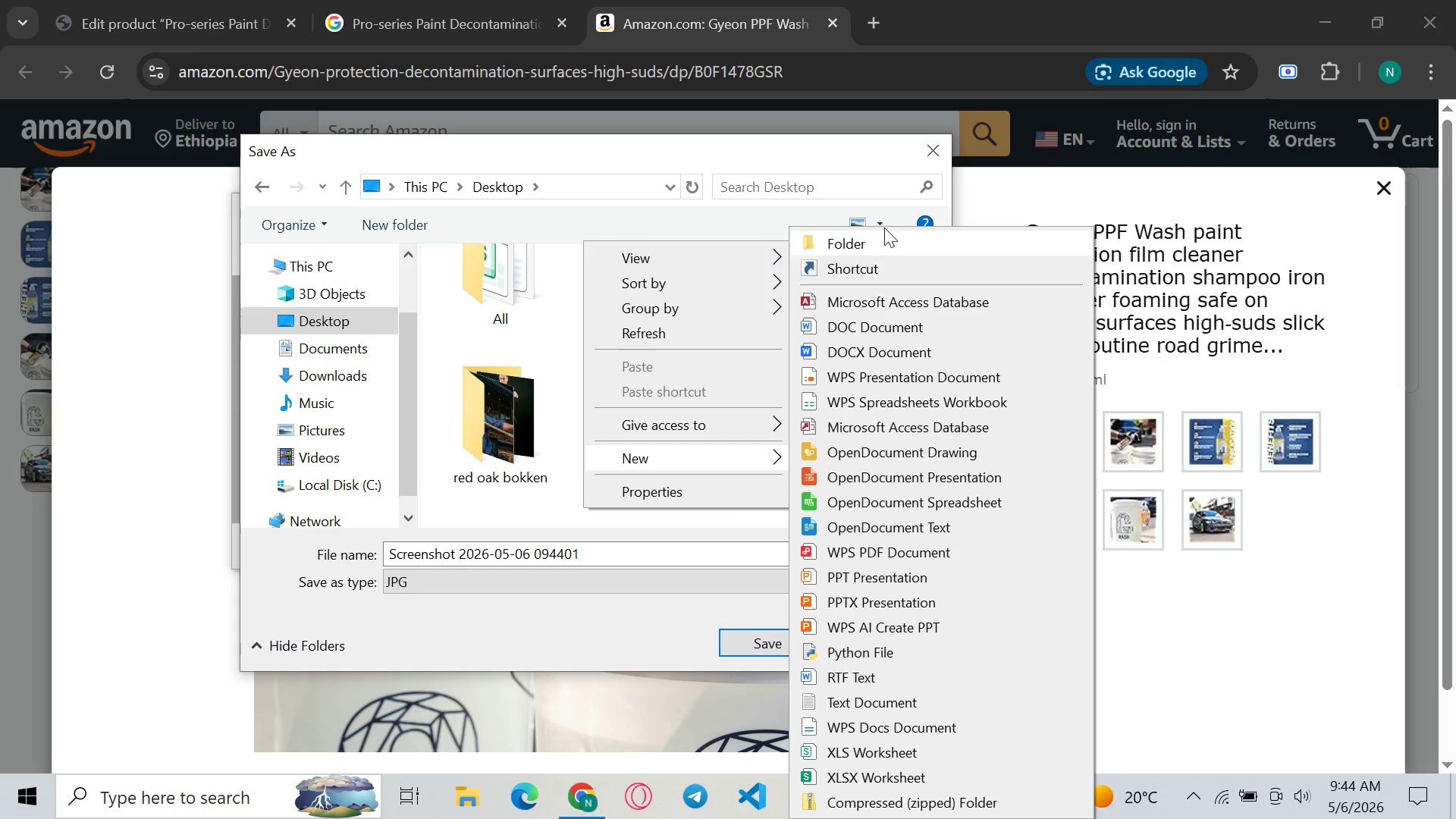 
left_click([865, 234])
 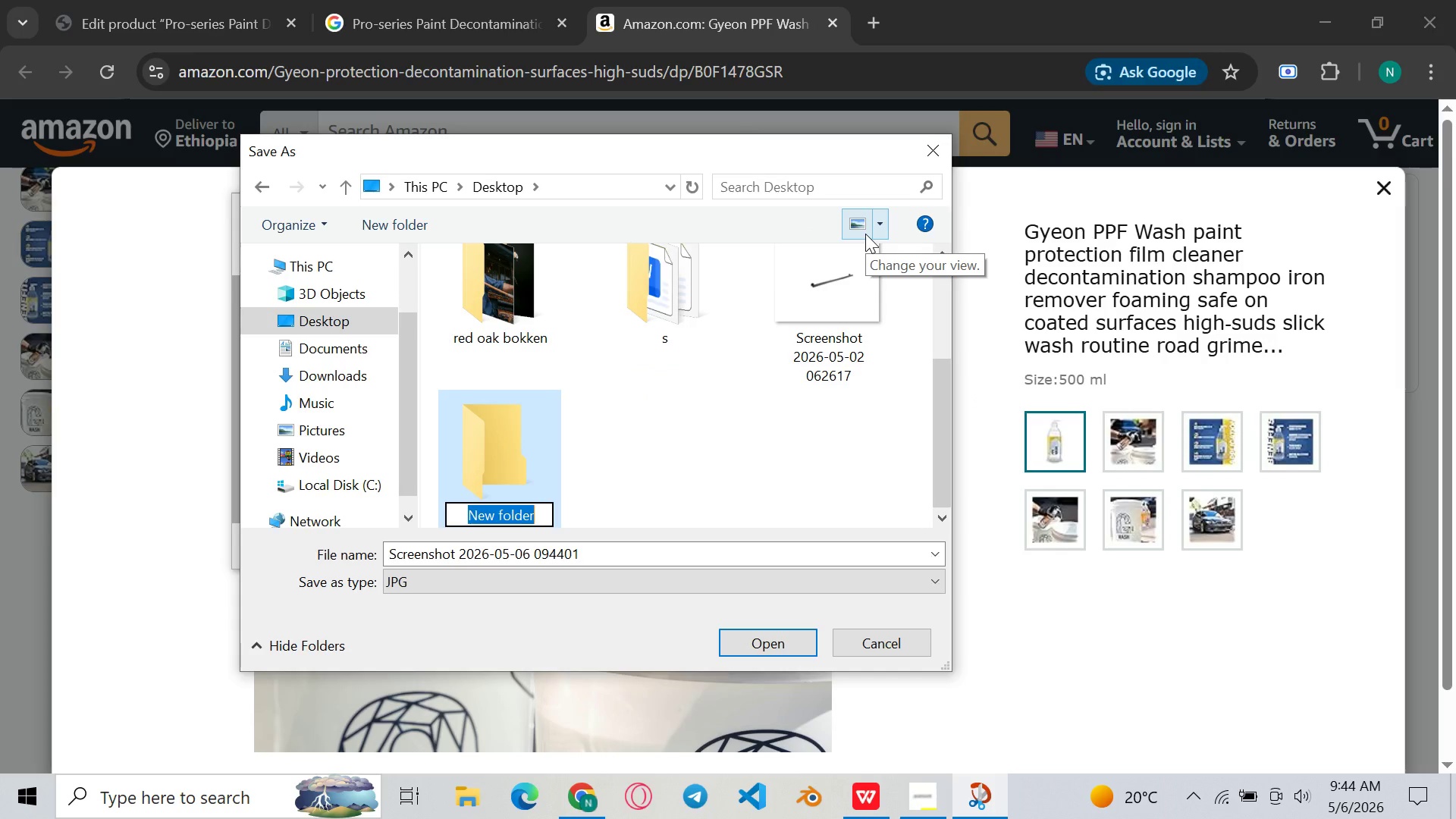 
type(pro series shmpoo)
 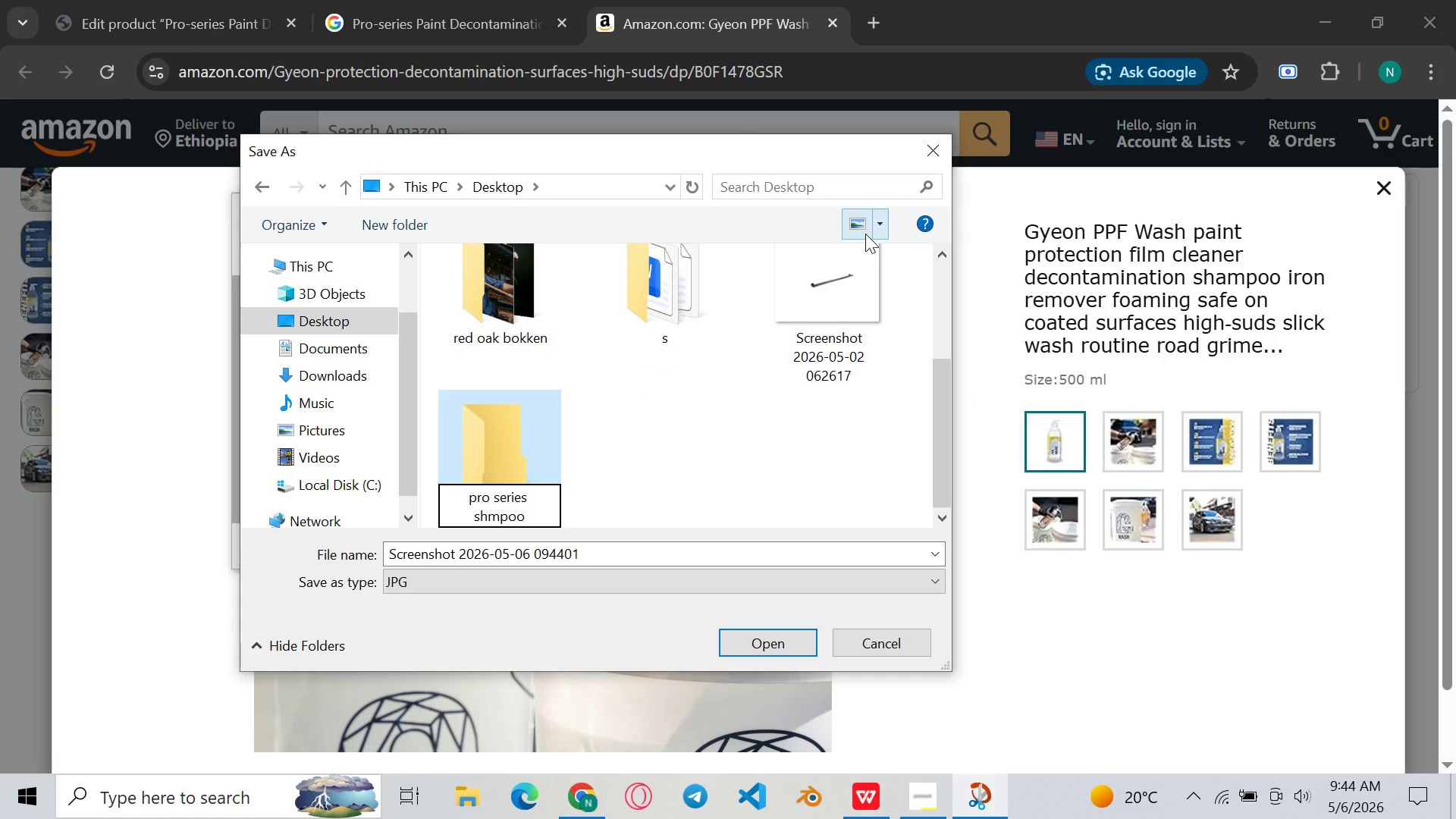 
key(Enter)
 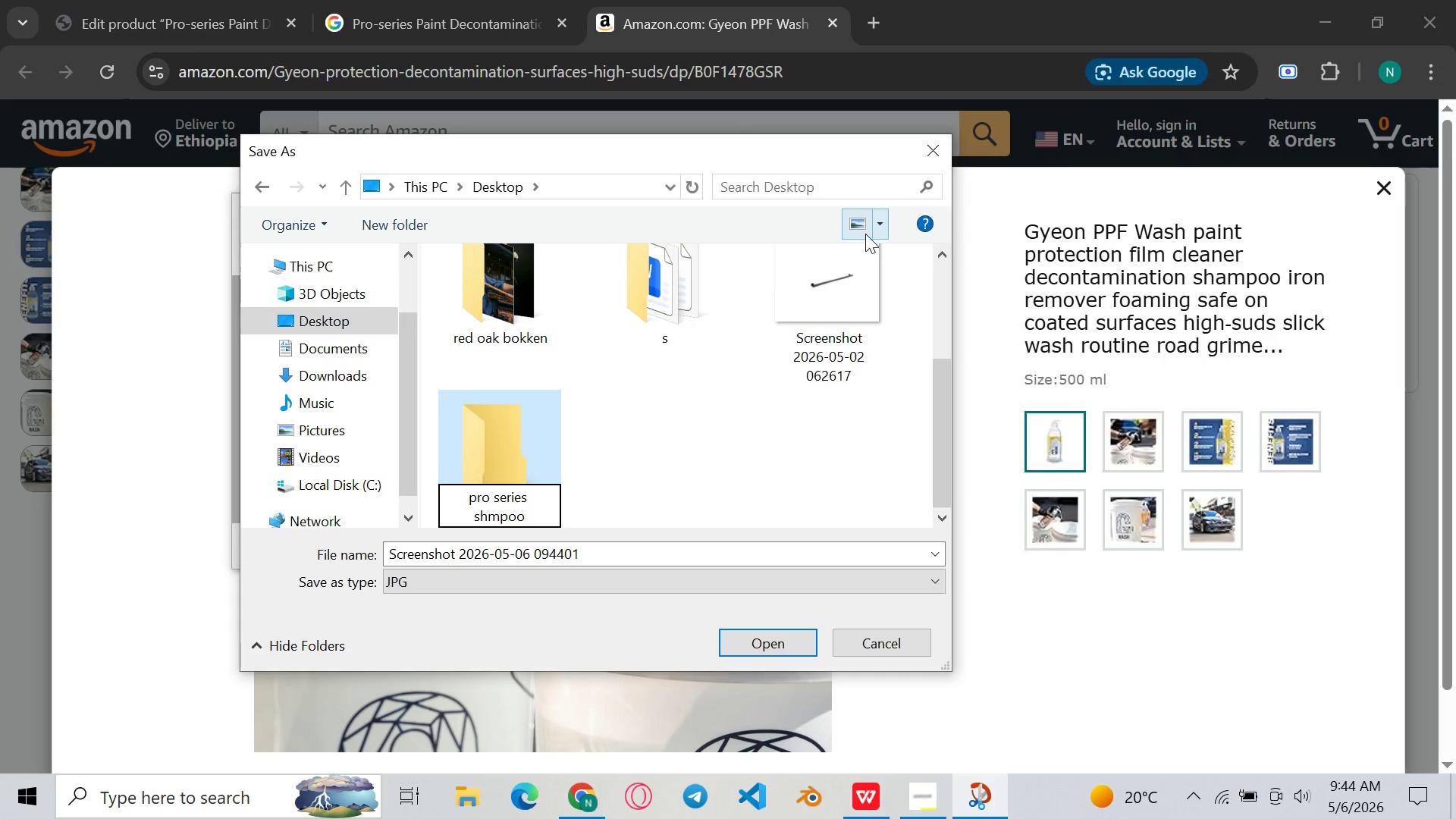 
key(Enter)
 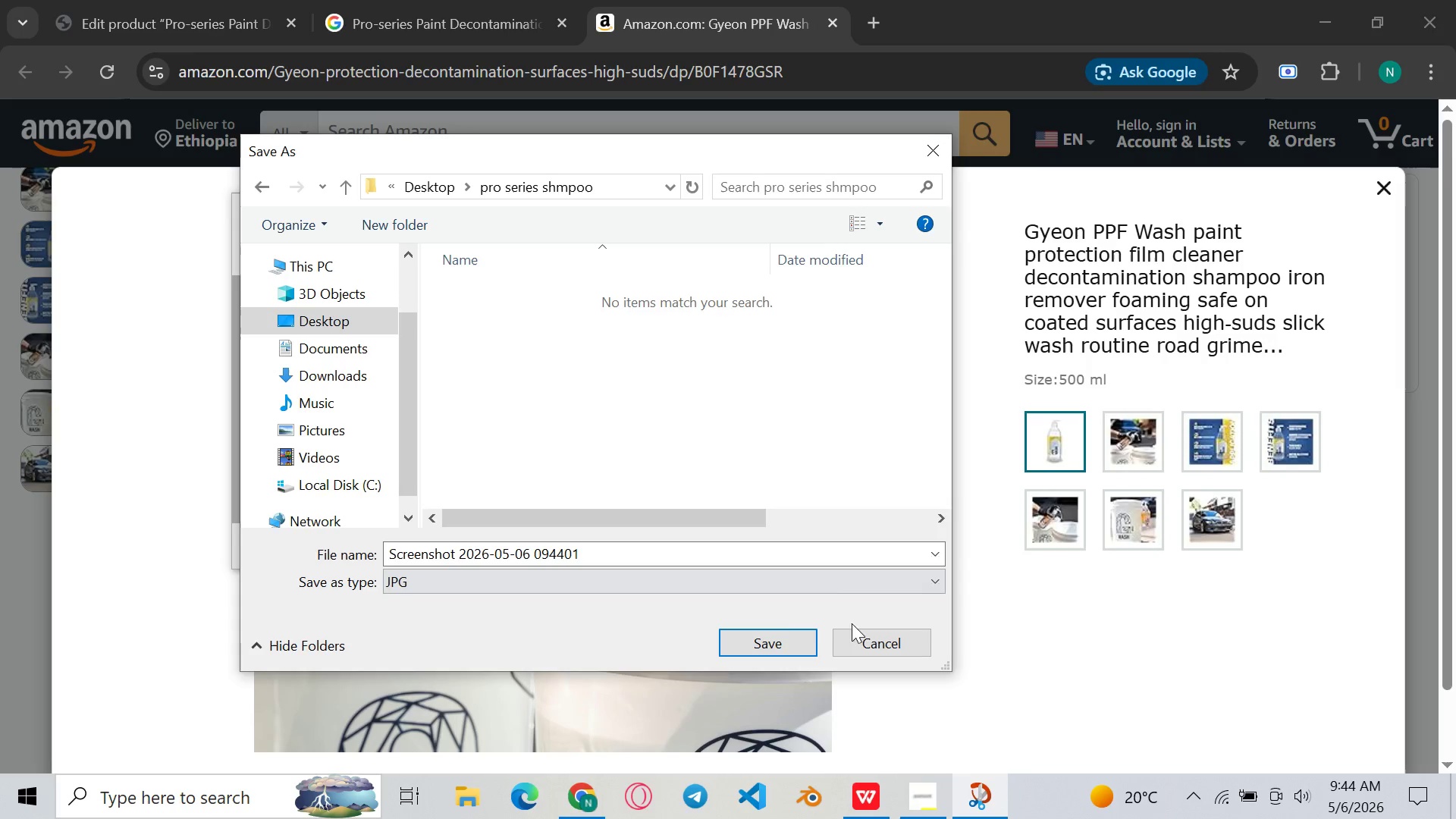 
left_click([798, 632])
 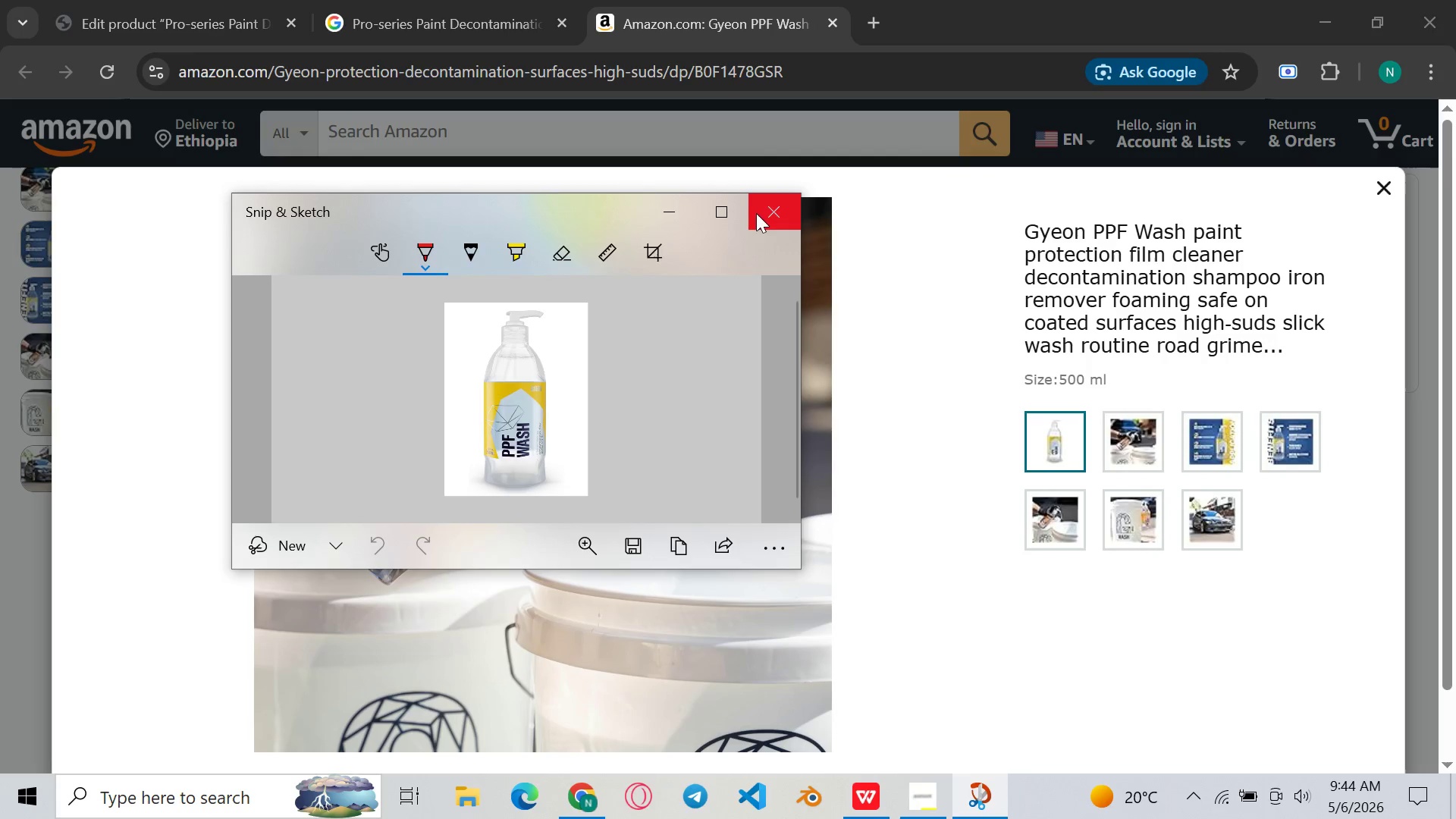 
left_click([760, 212])
 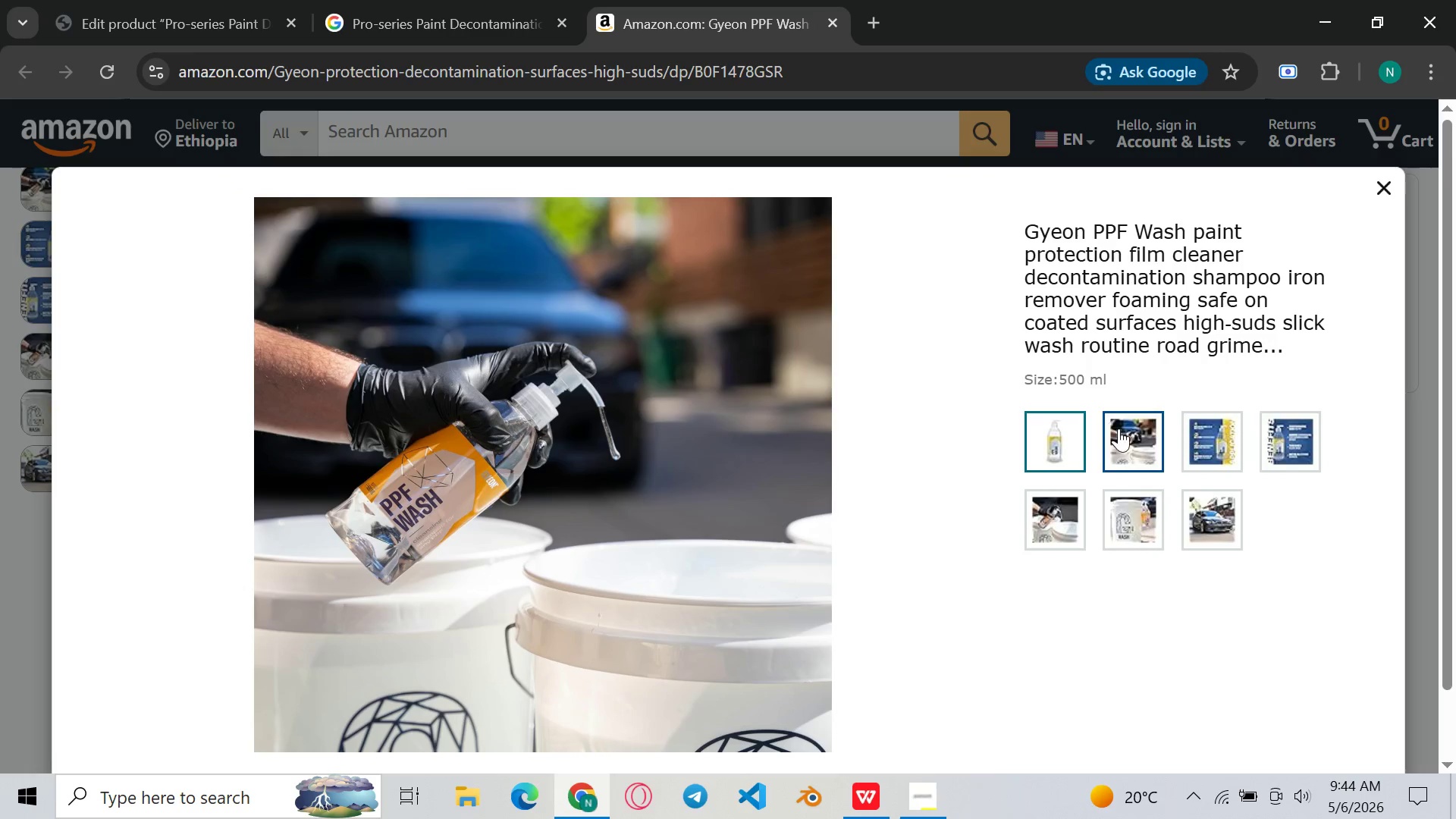 
left_click([1119, 428])
 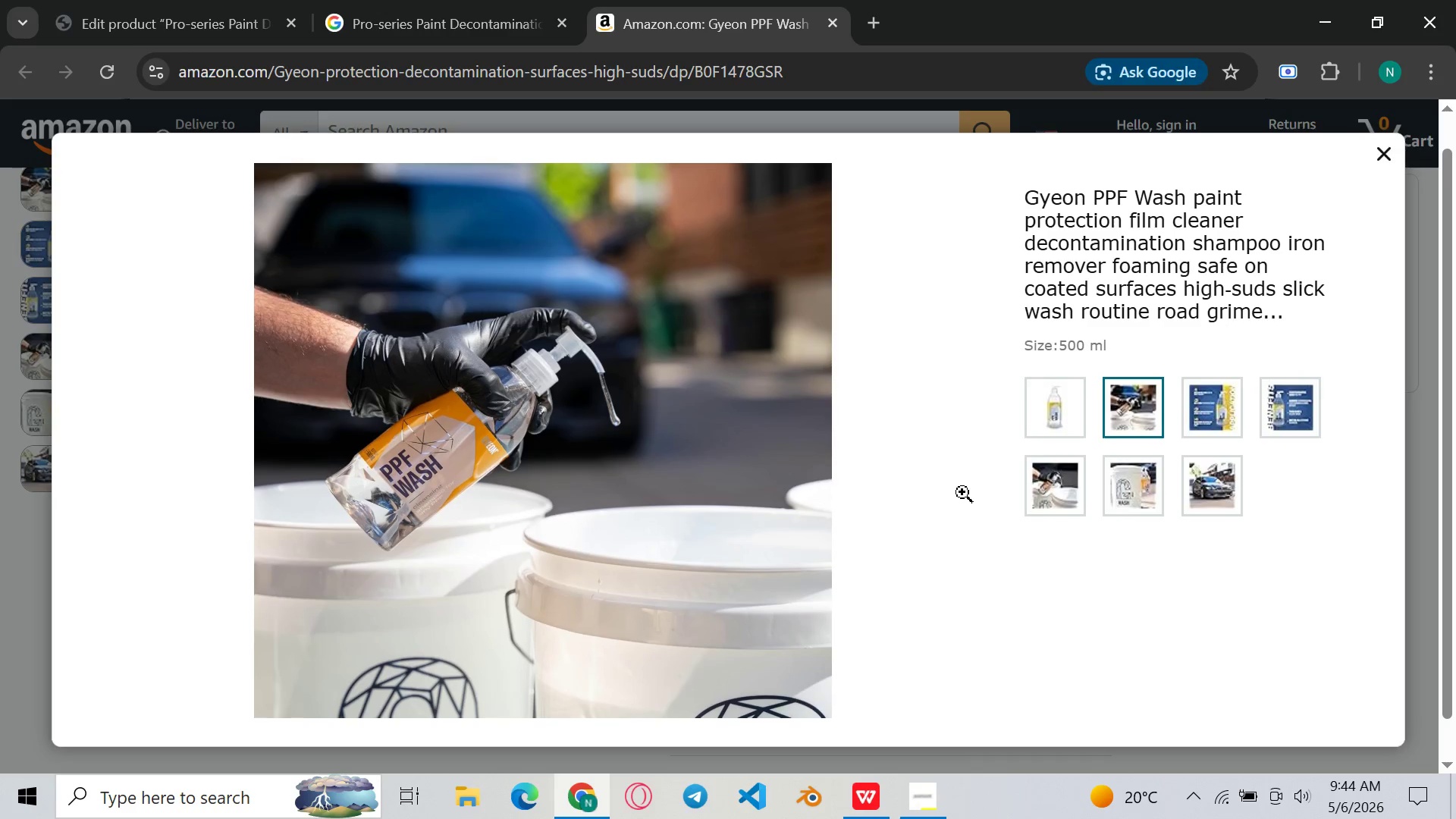 
key(Meta+Shift+ShiftLeft)
 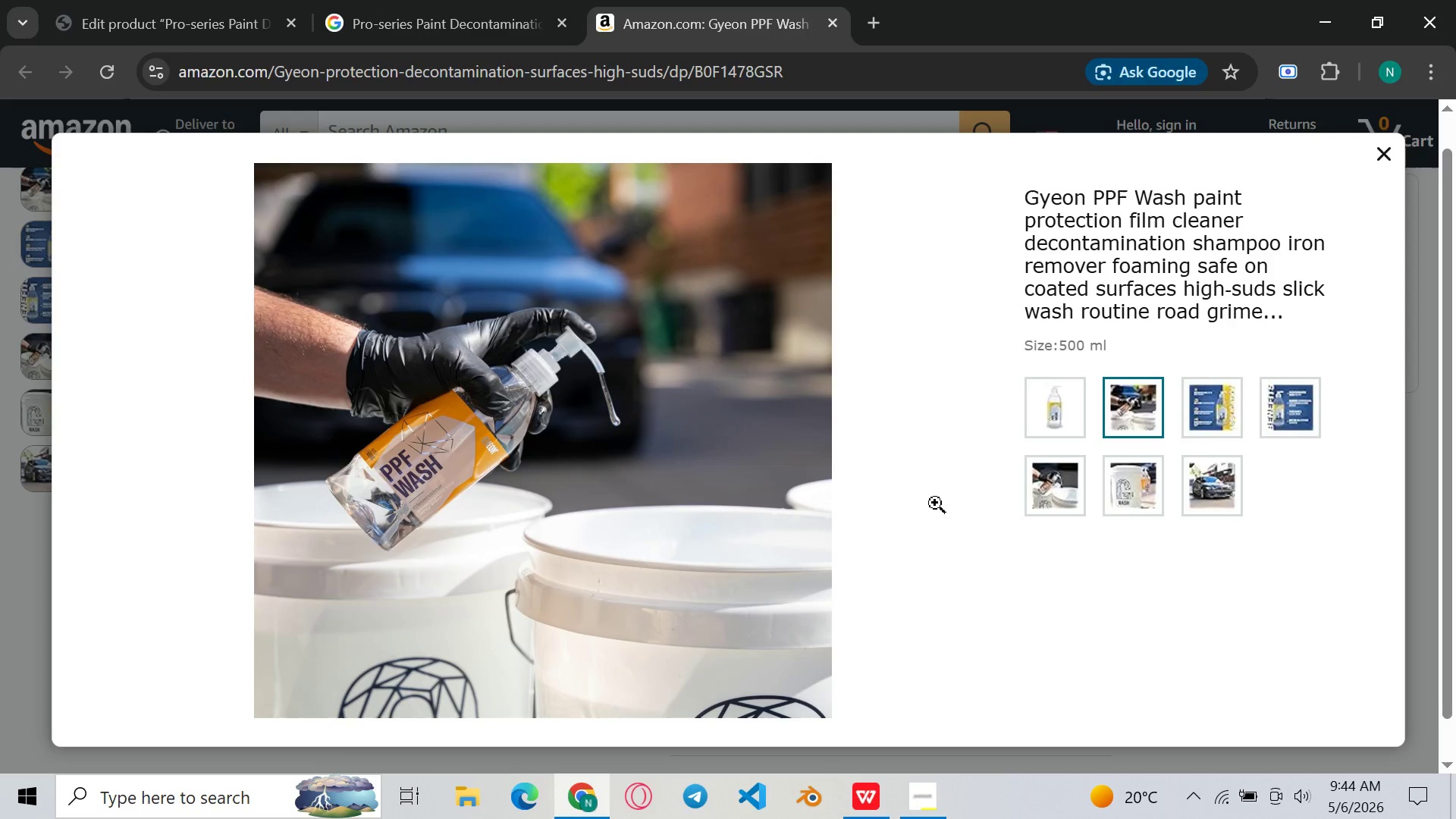 
key(Meta+Shift+S)
 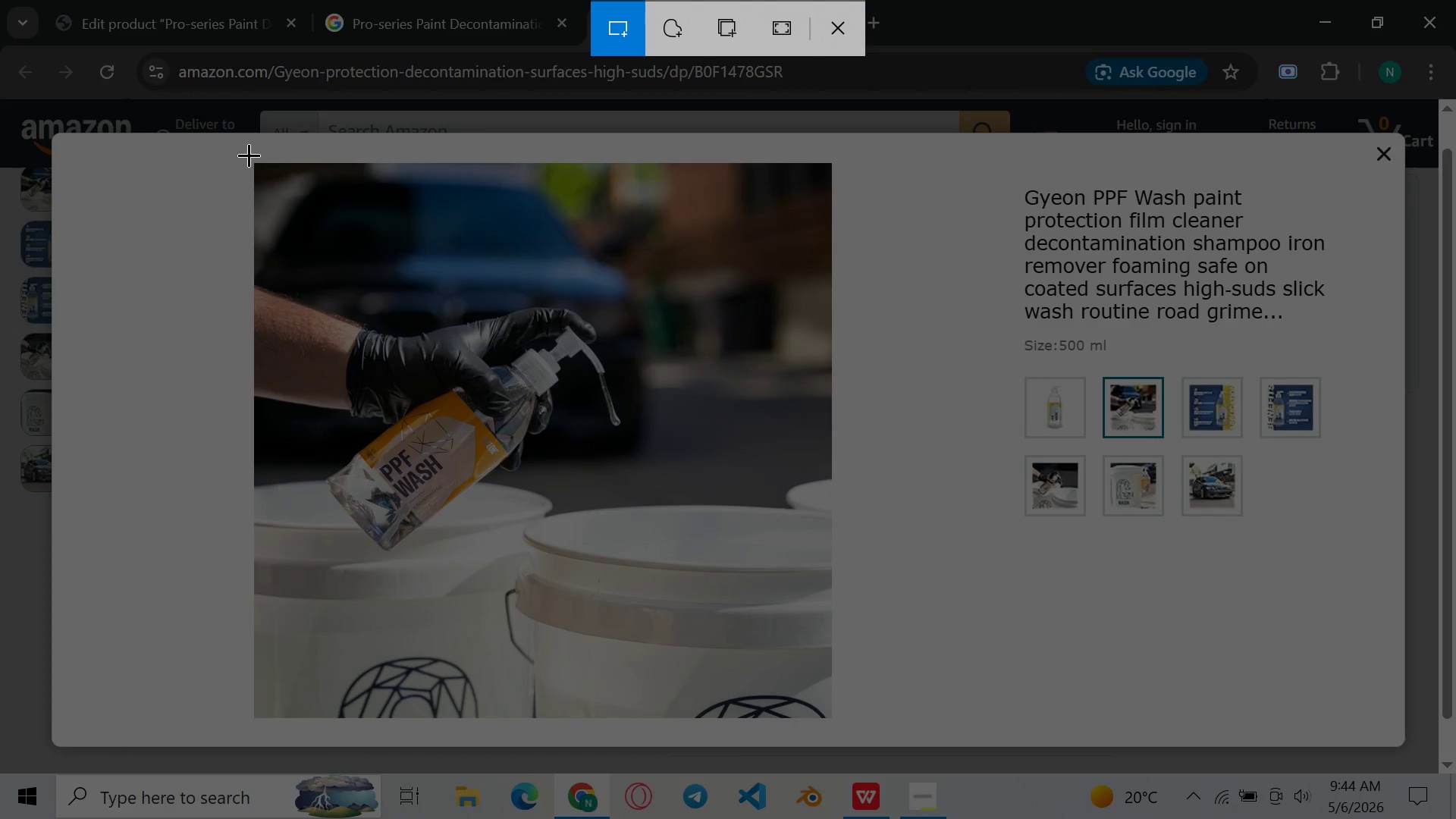 
left_click_drag(start_coordinate=[252, 157], to_coordinate=[830, 717])
 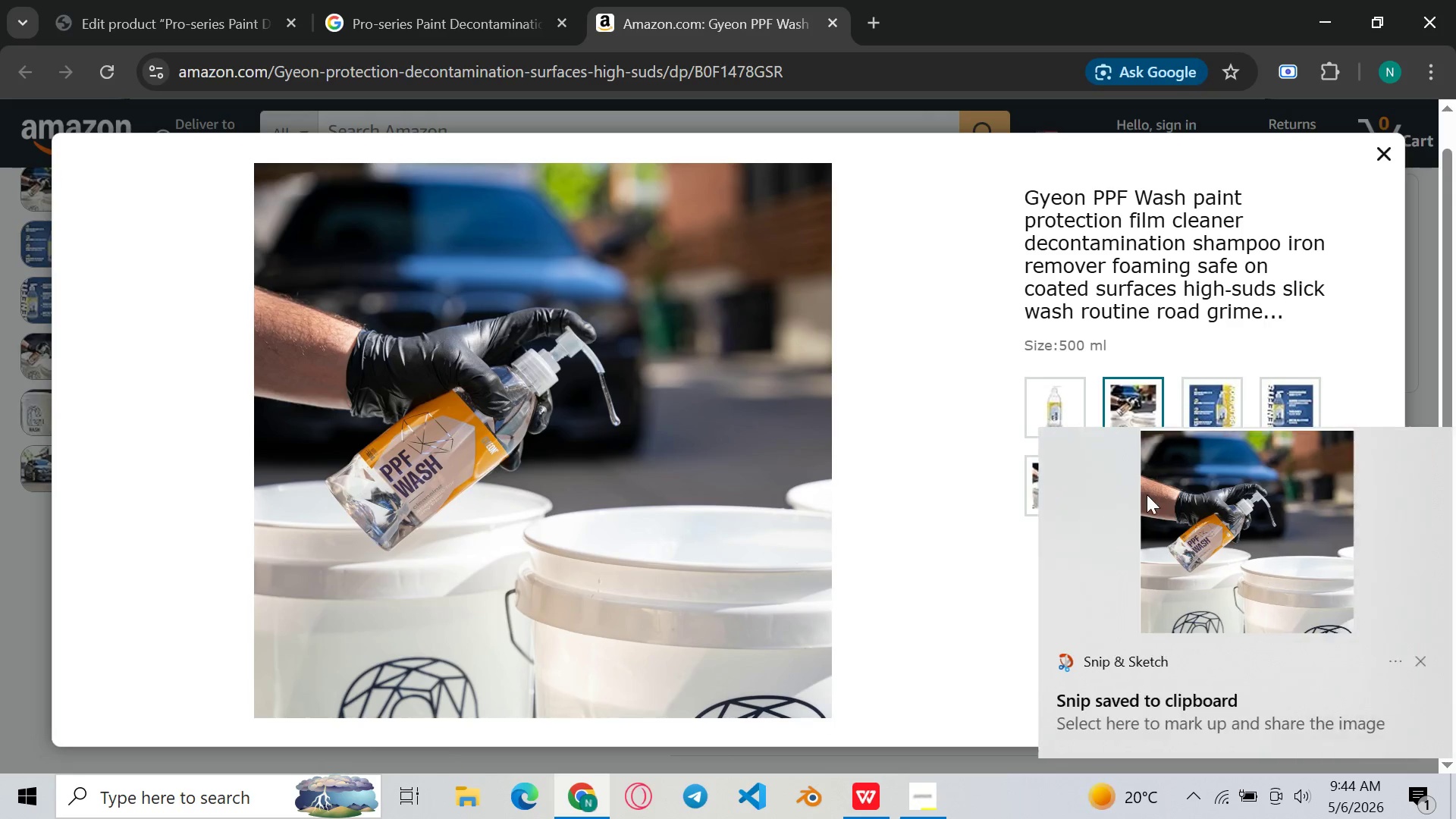 
double_click([1180, 500])
 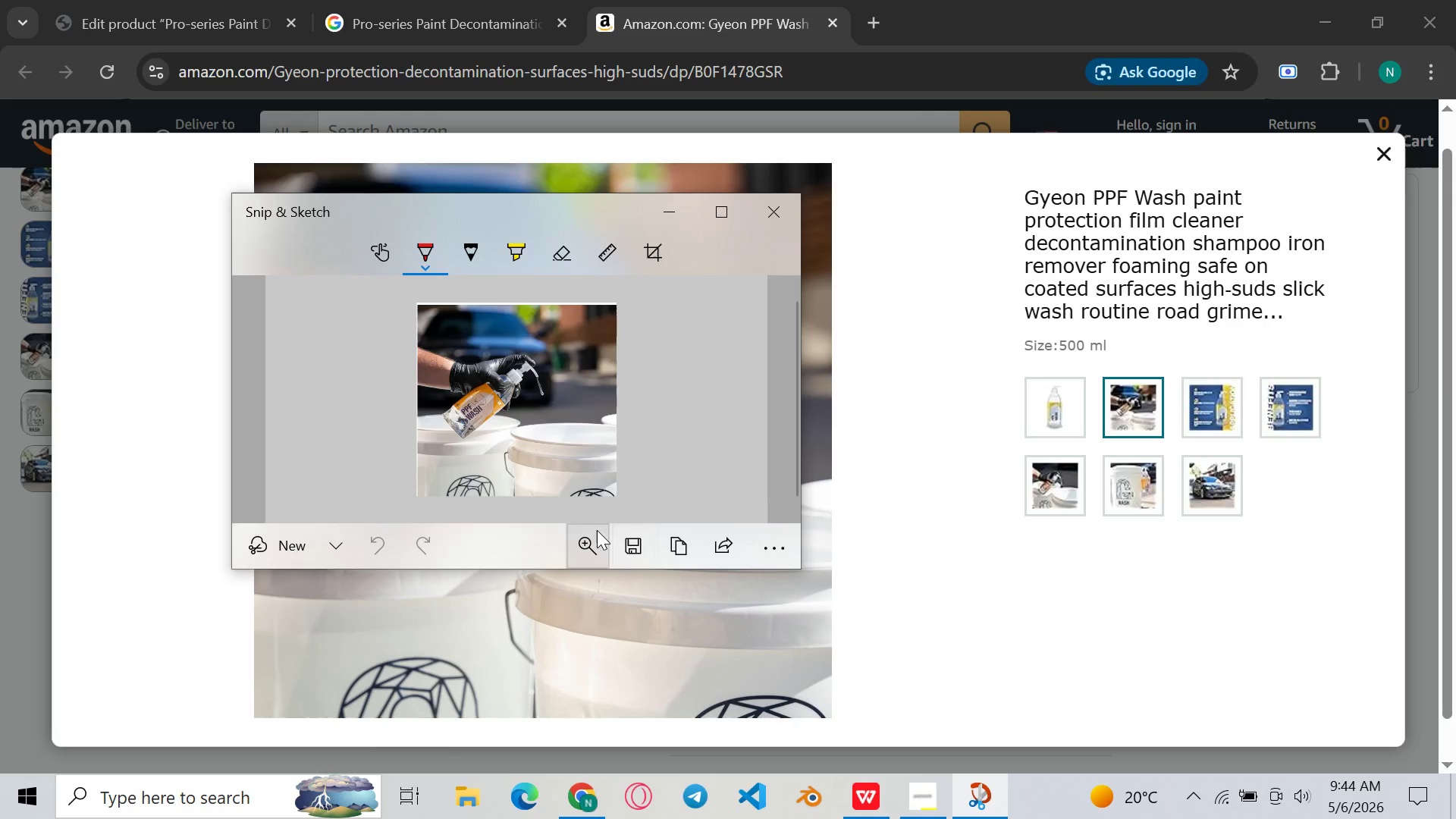 
left_click([637, 537])
 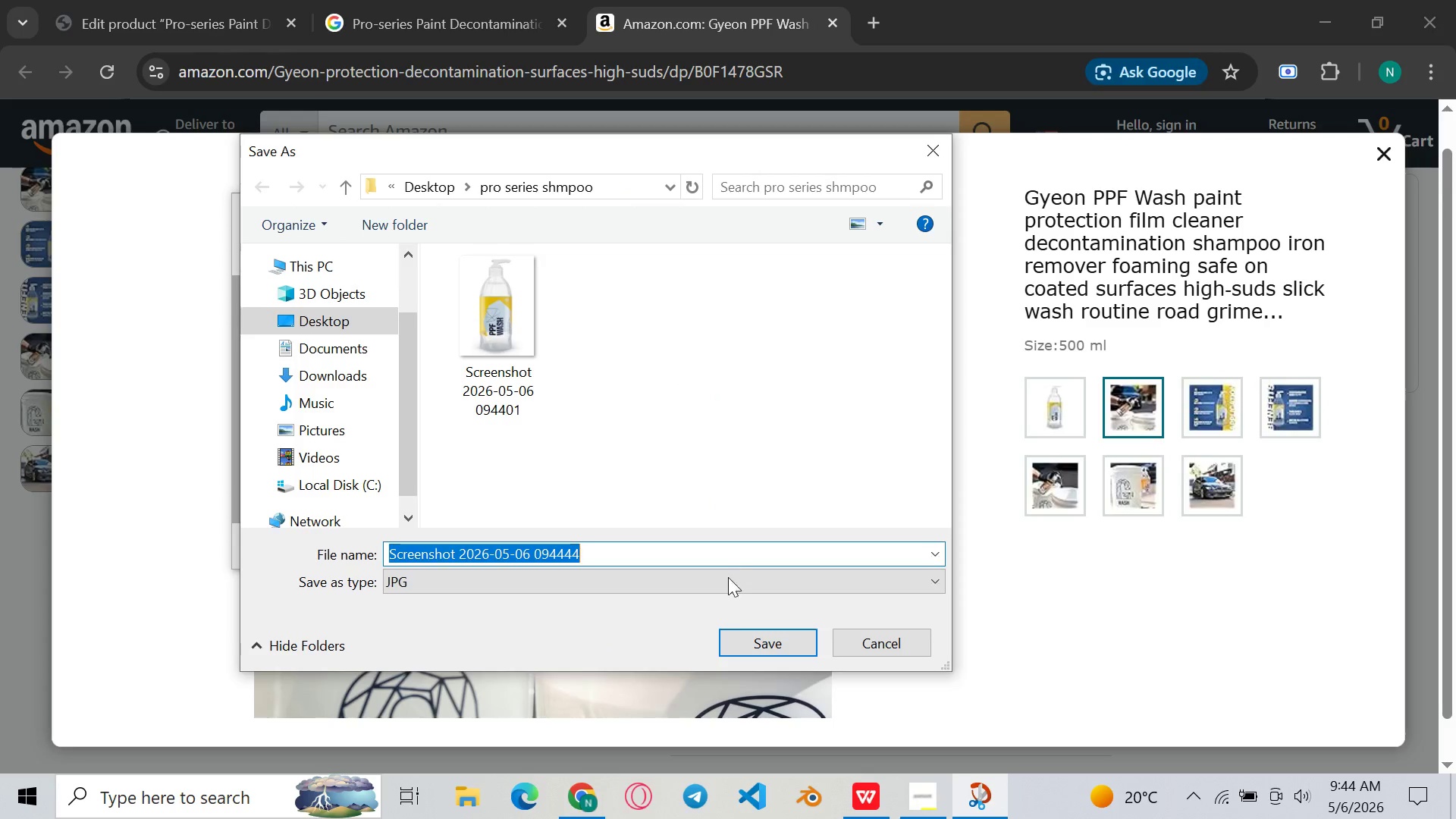 
left_click([756, 641])
 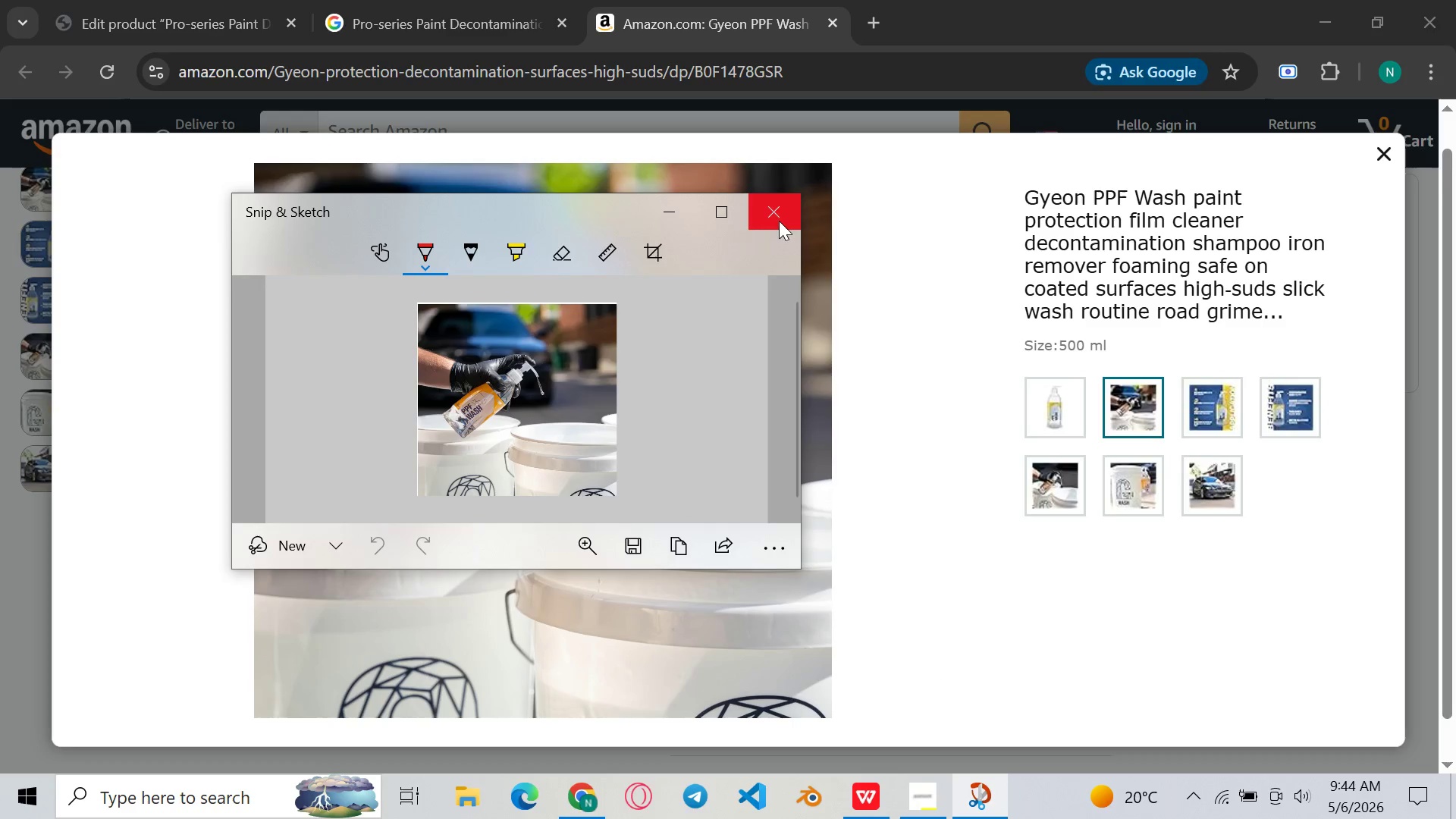 
left_click([779, 219])
 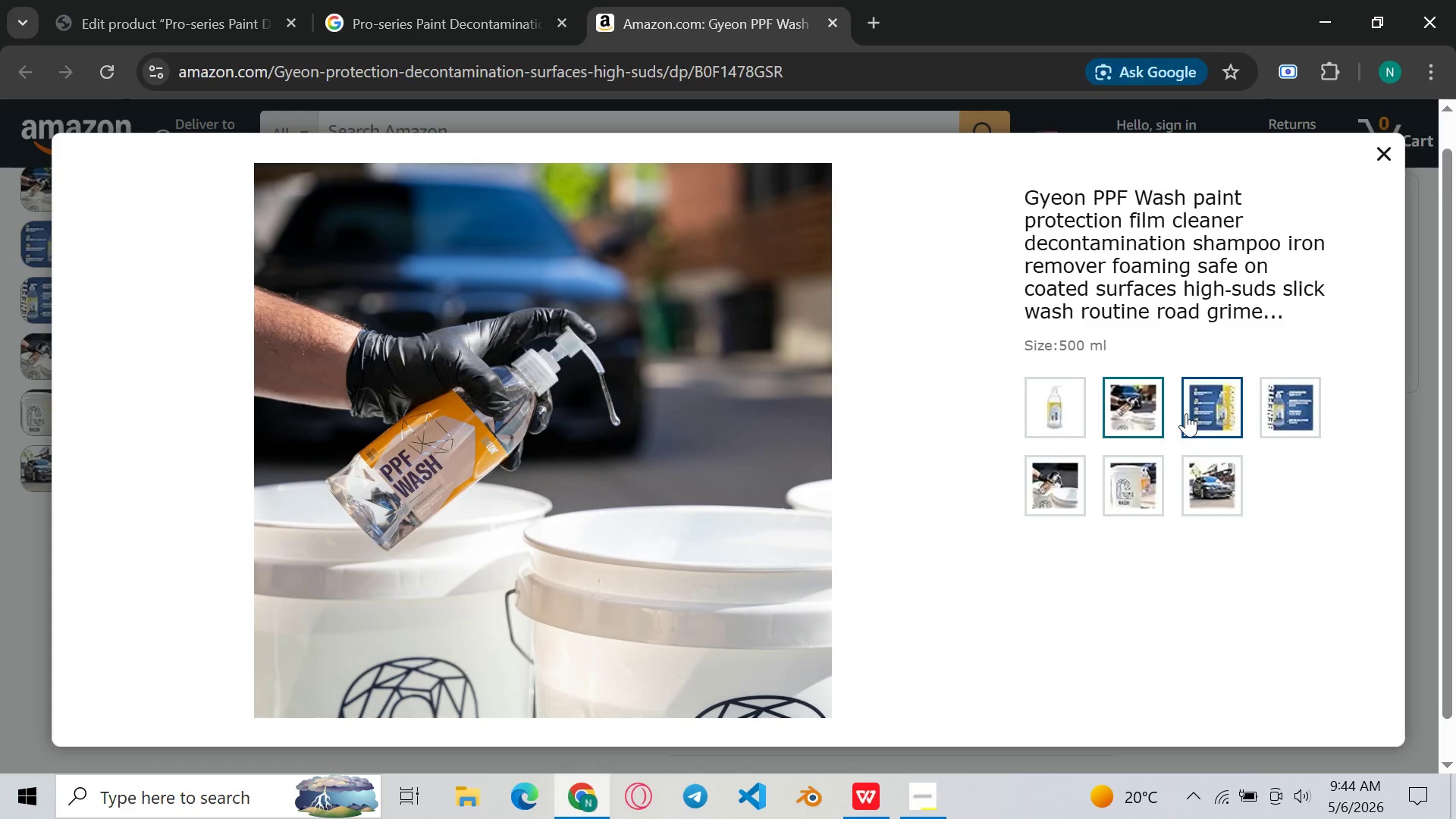 
left_click([1186, 413])
 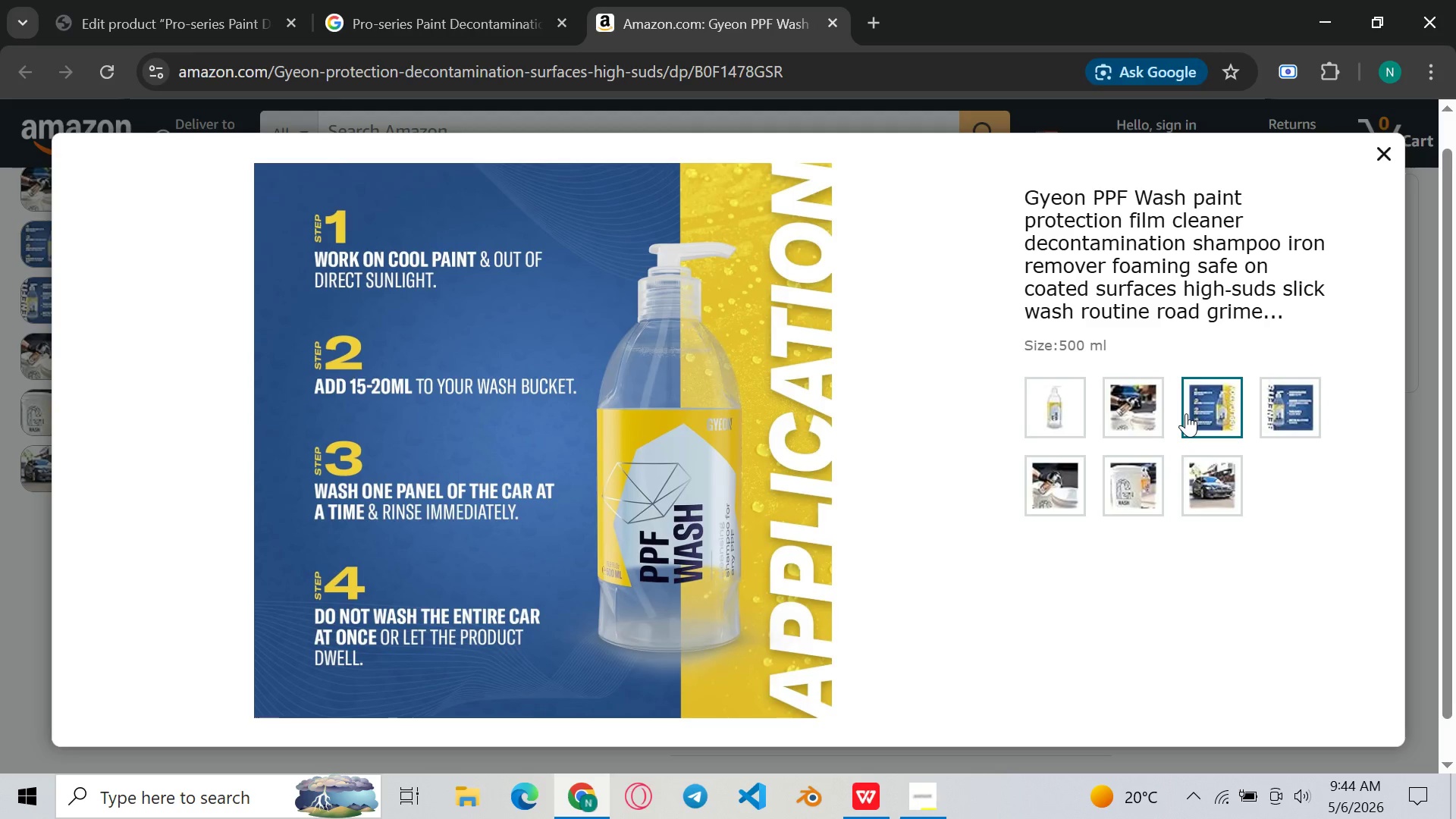 
left_click([1316, 398])
 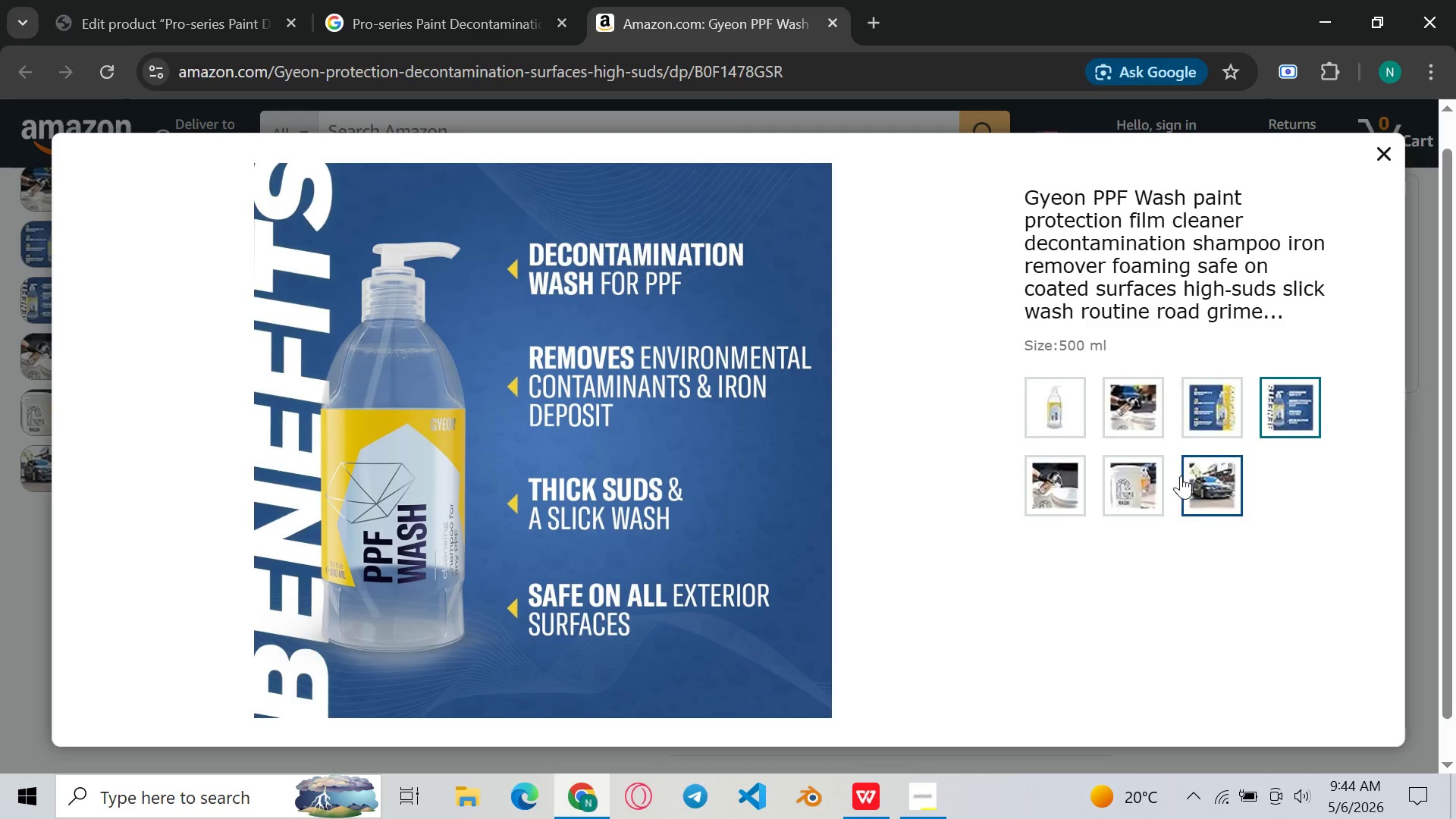 
left_click([1041, 489])
 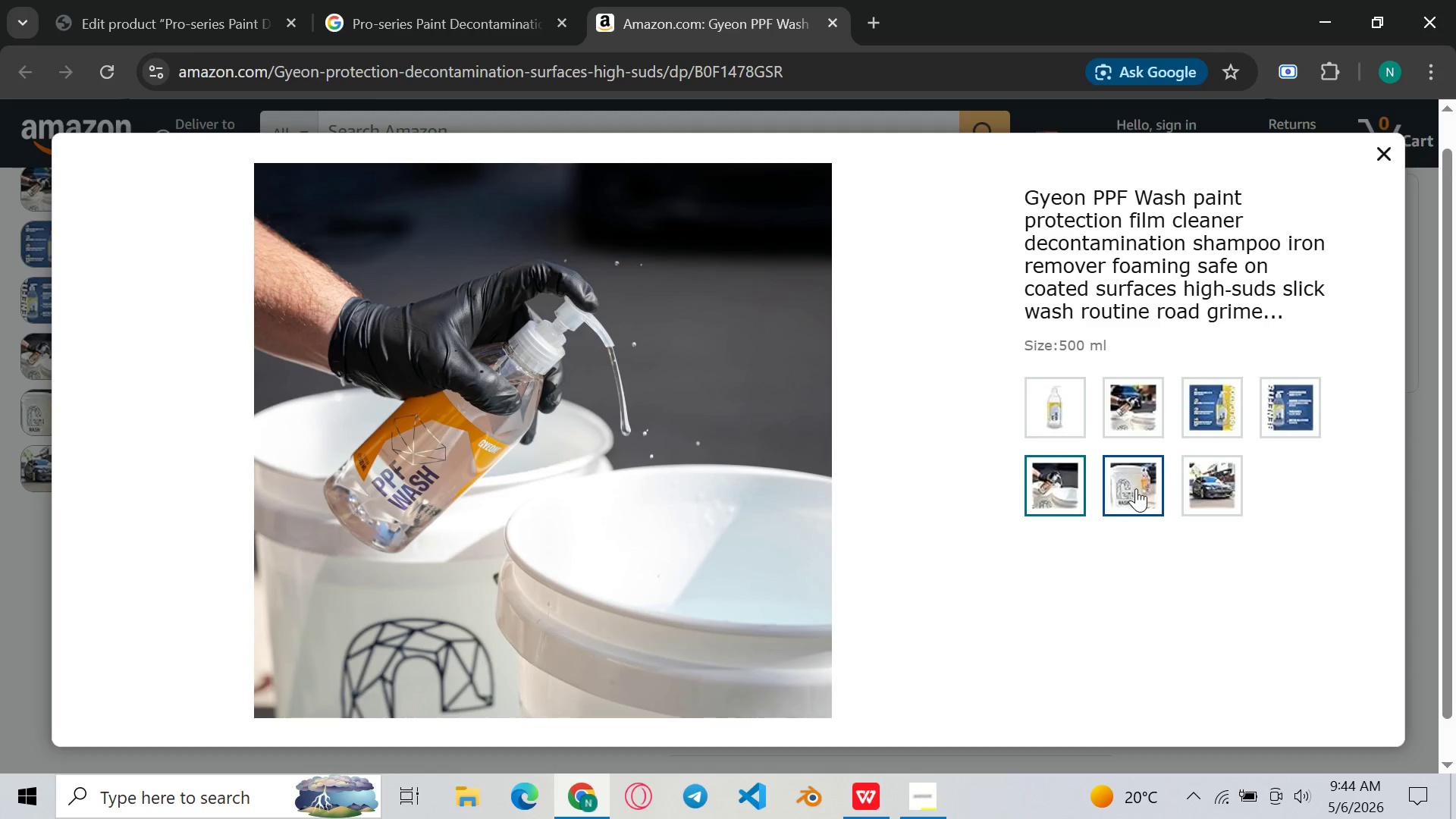 
left_click([1138, 488])
 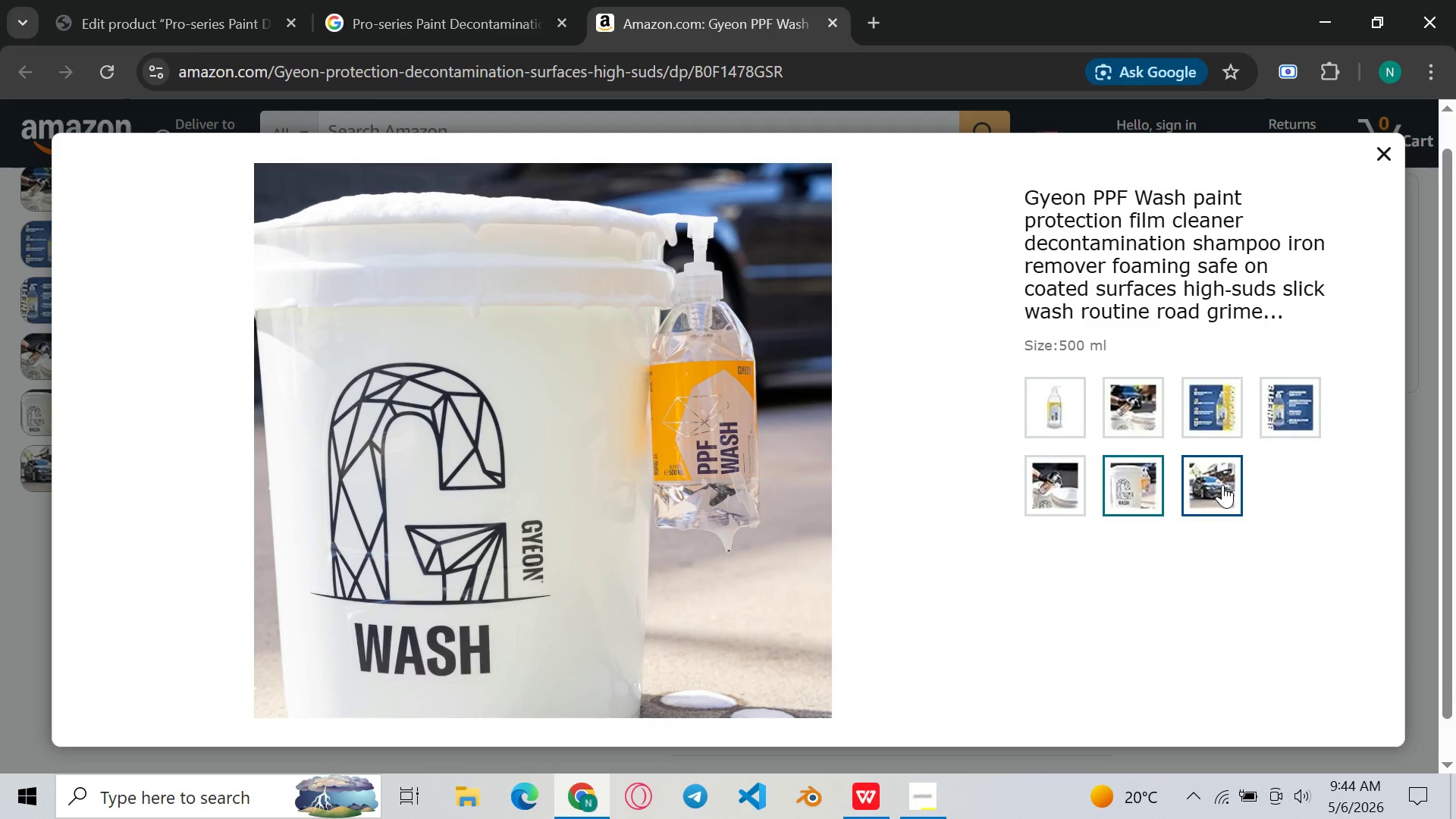 
left_click([1218, 485])
 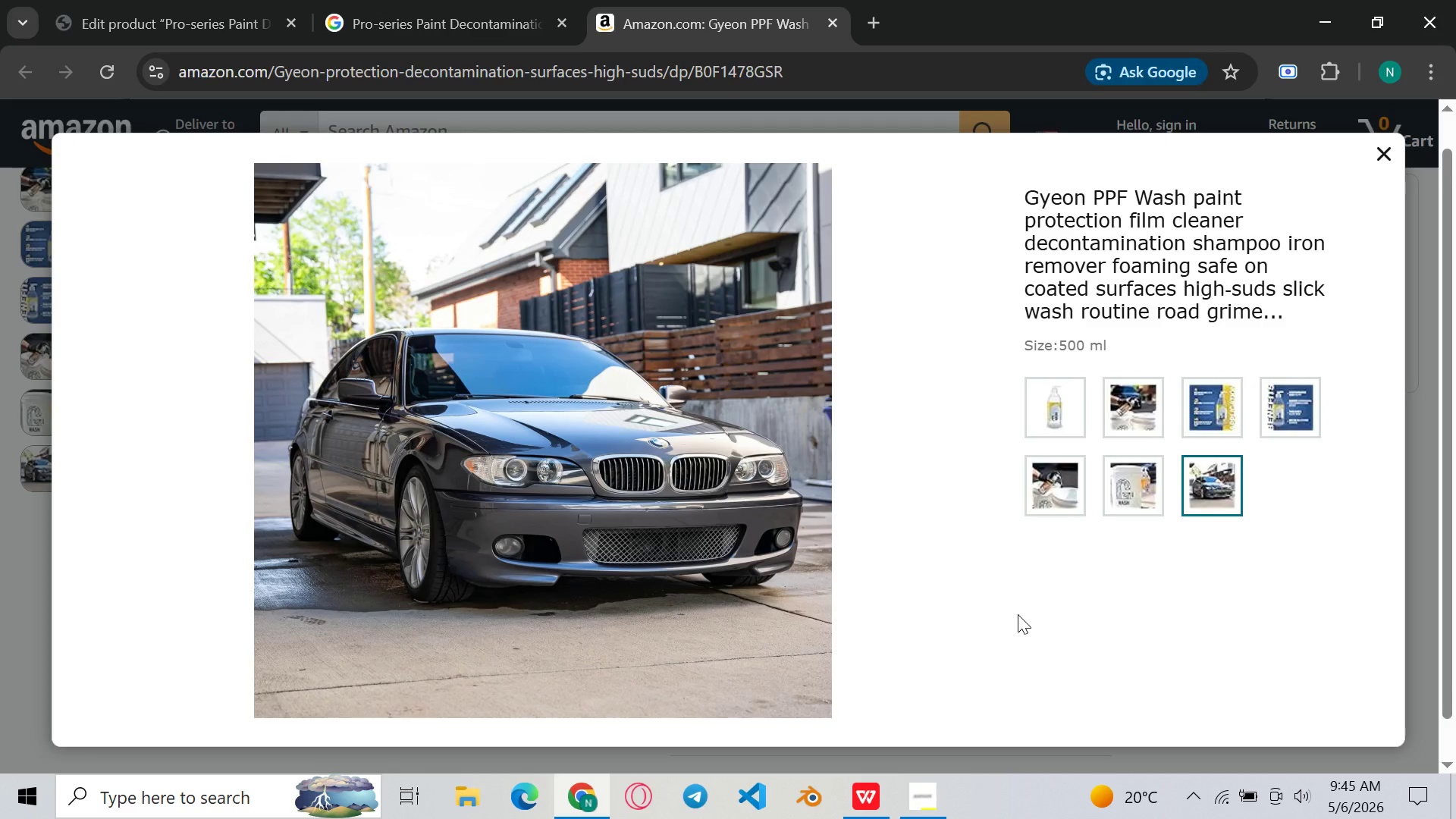 
key(Meta+Shift+S)
 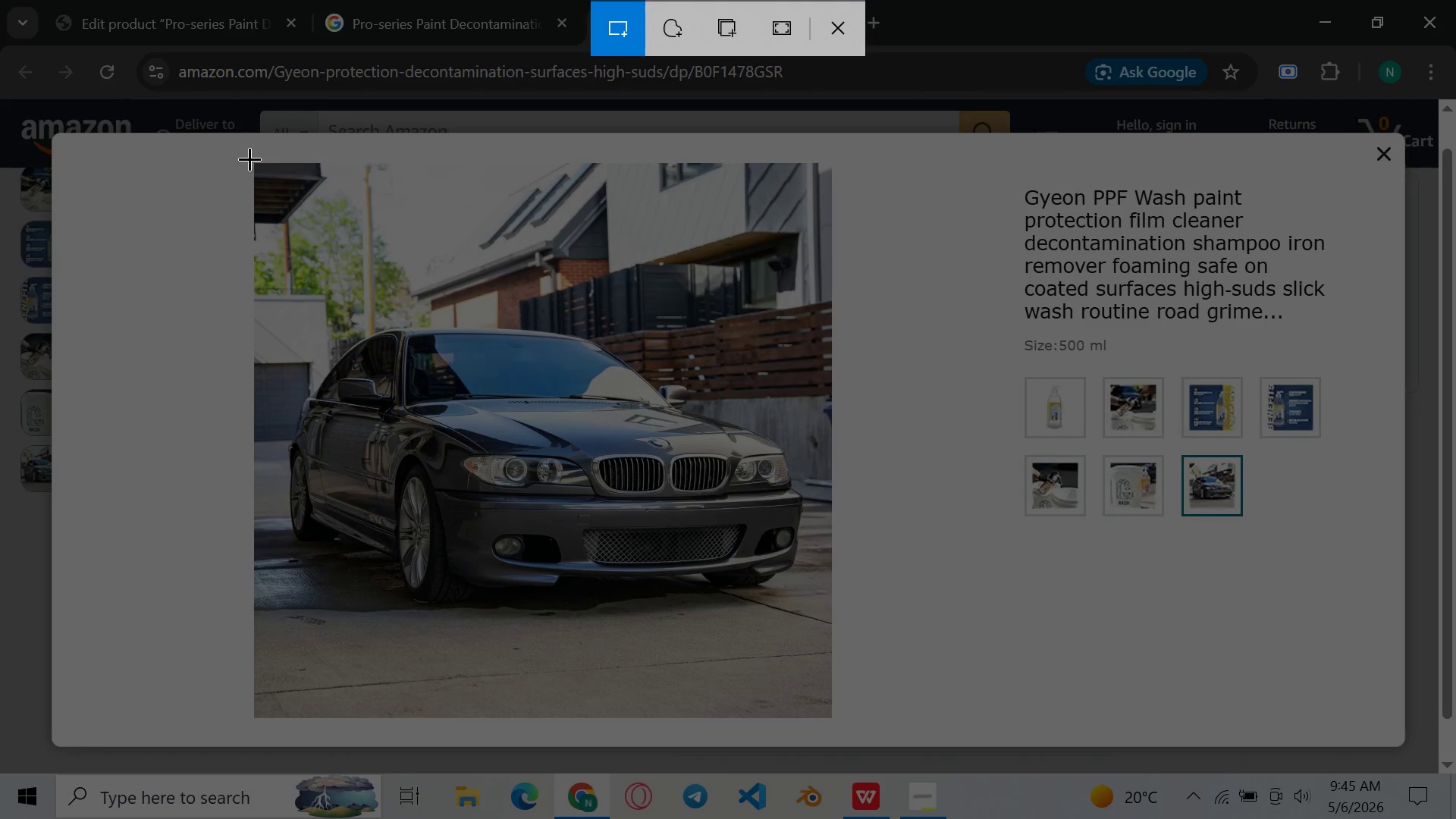 
left_click_drag(start_coordinate=[252, 158], to_coordinate=[830, 717])
 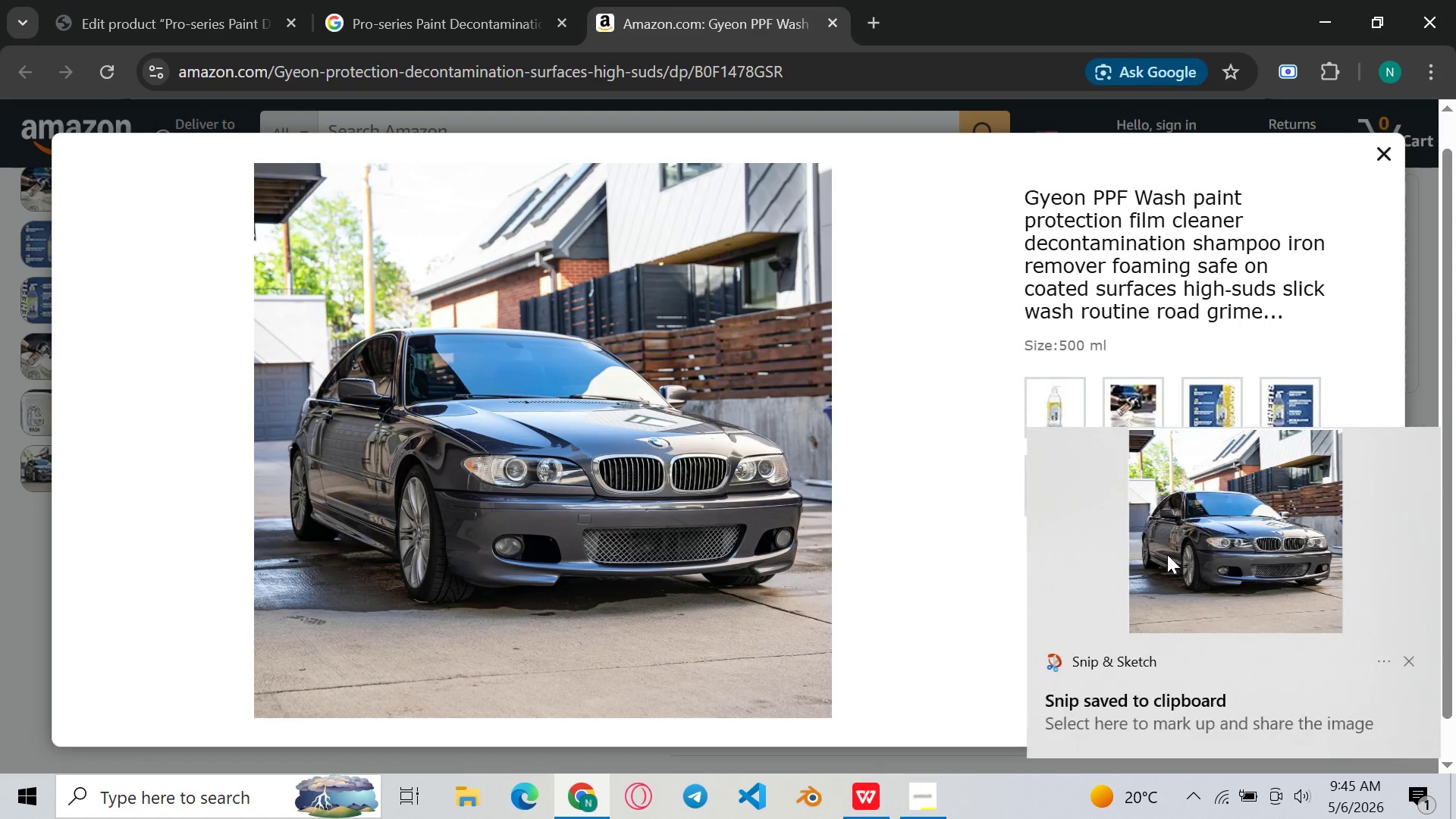 
double_click([1245, 544])
 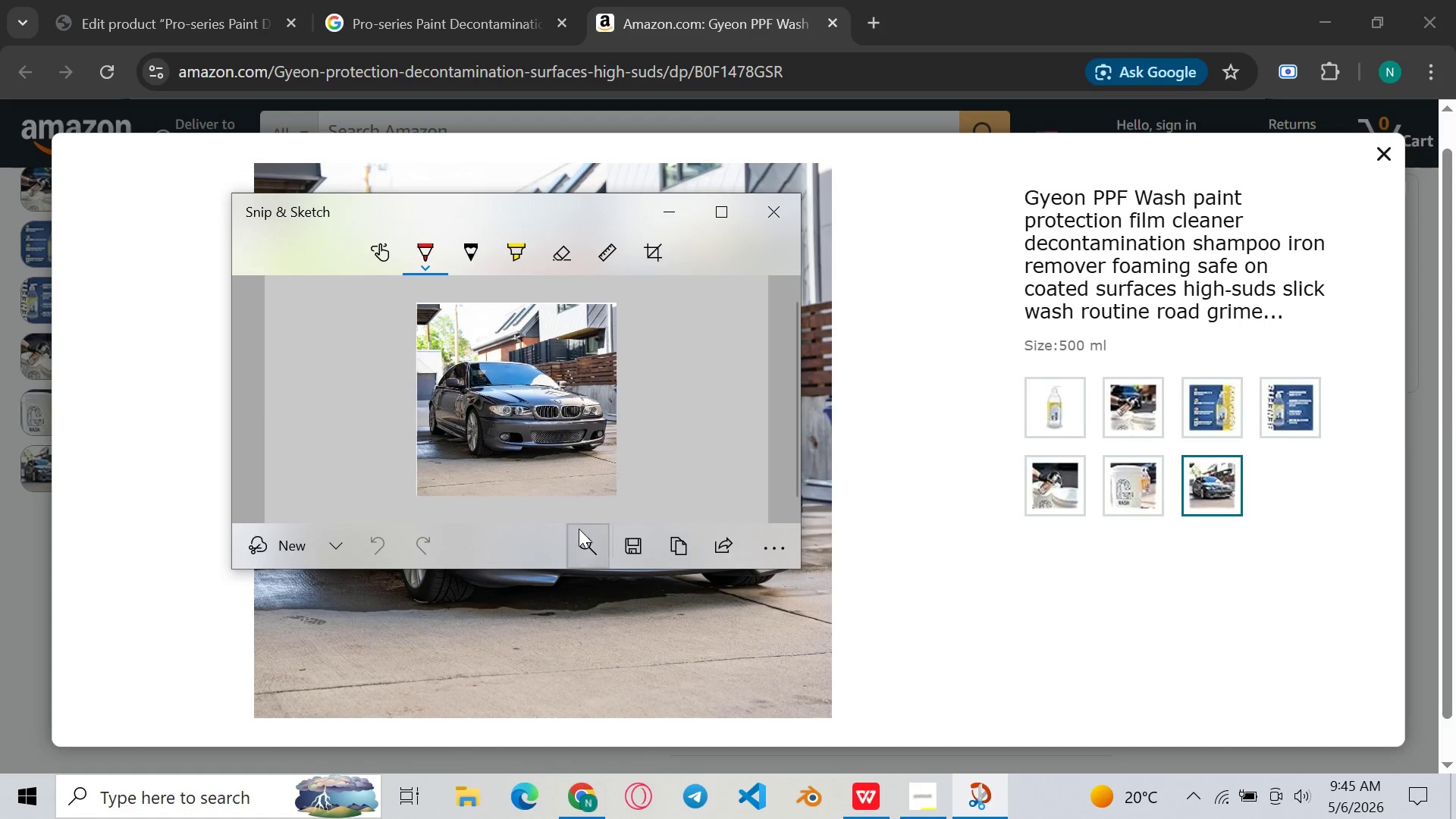 
left_click([640, 534])
 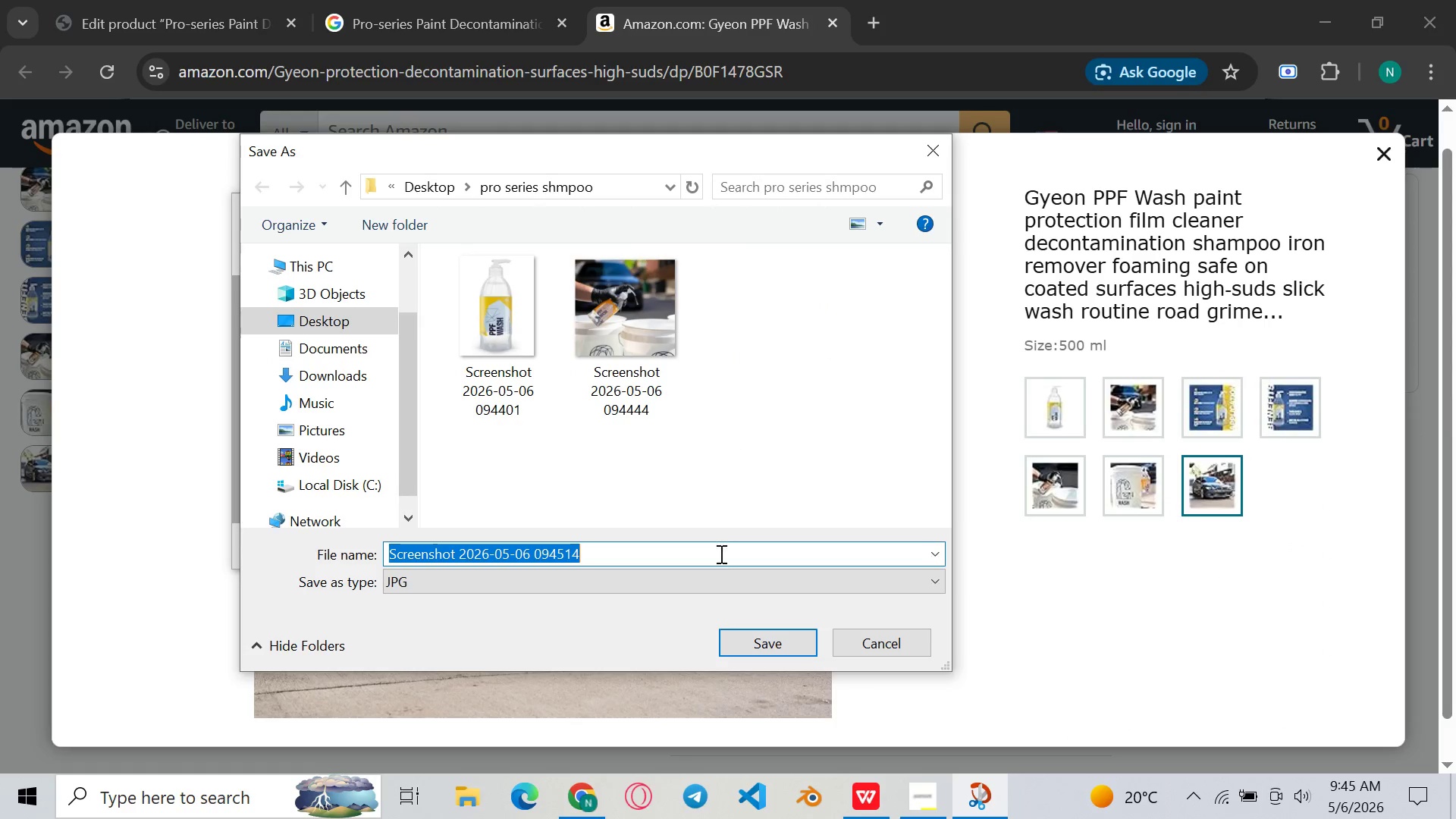 
left_click([757, 635])
 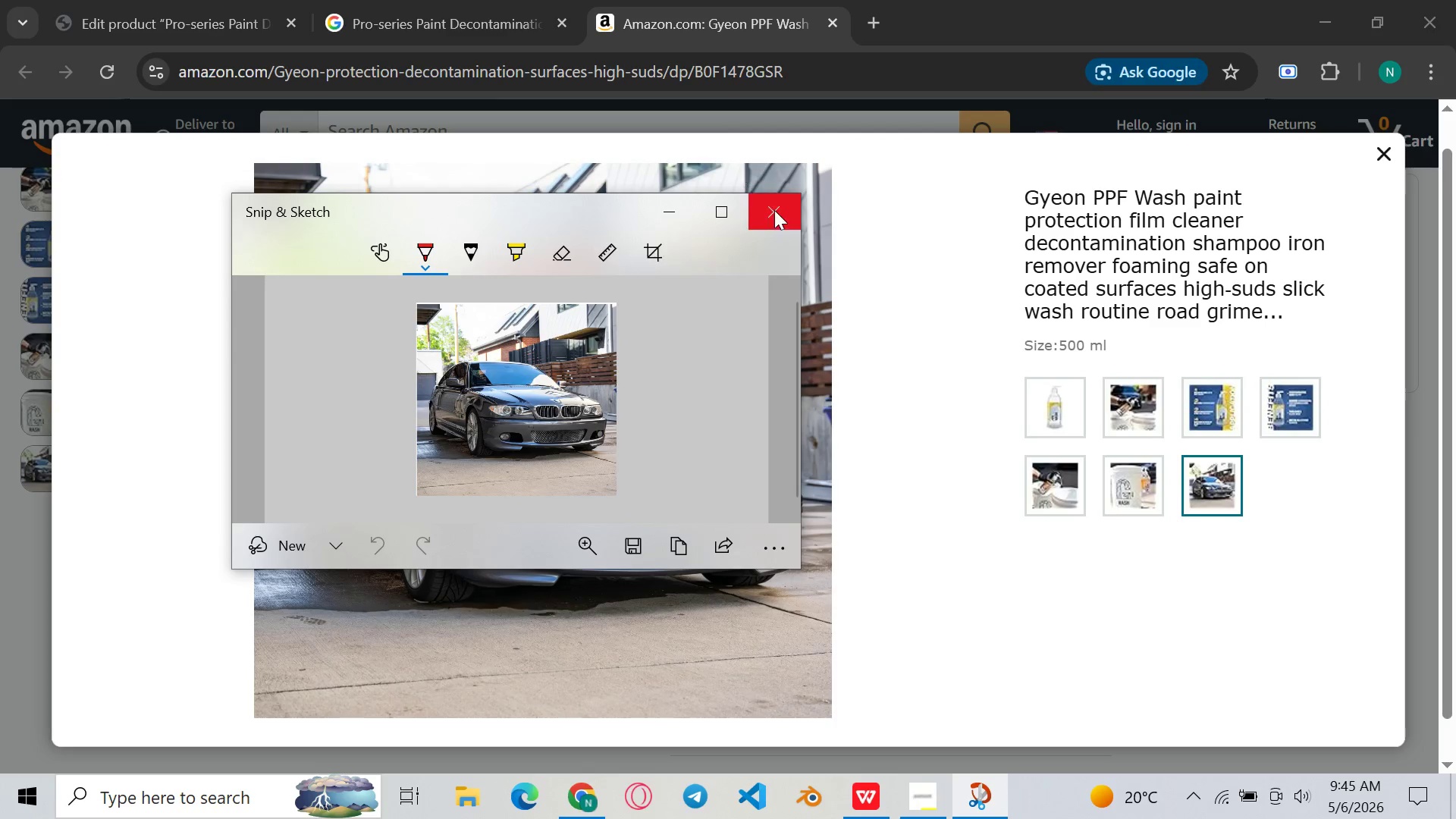 
left_click([780, 224])
 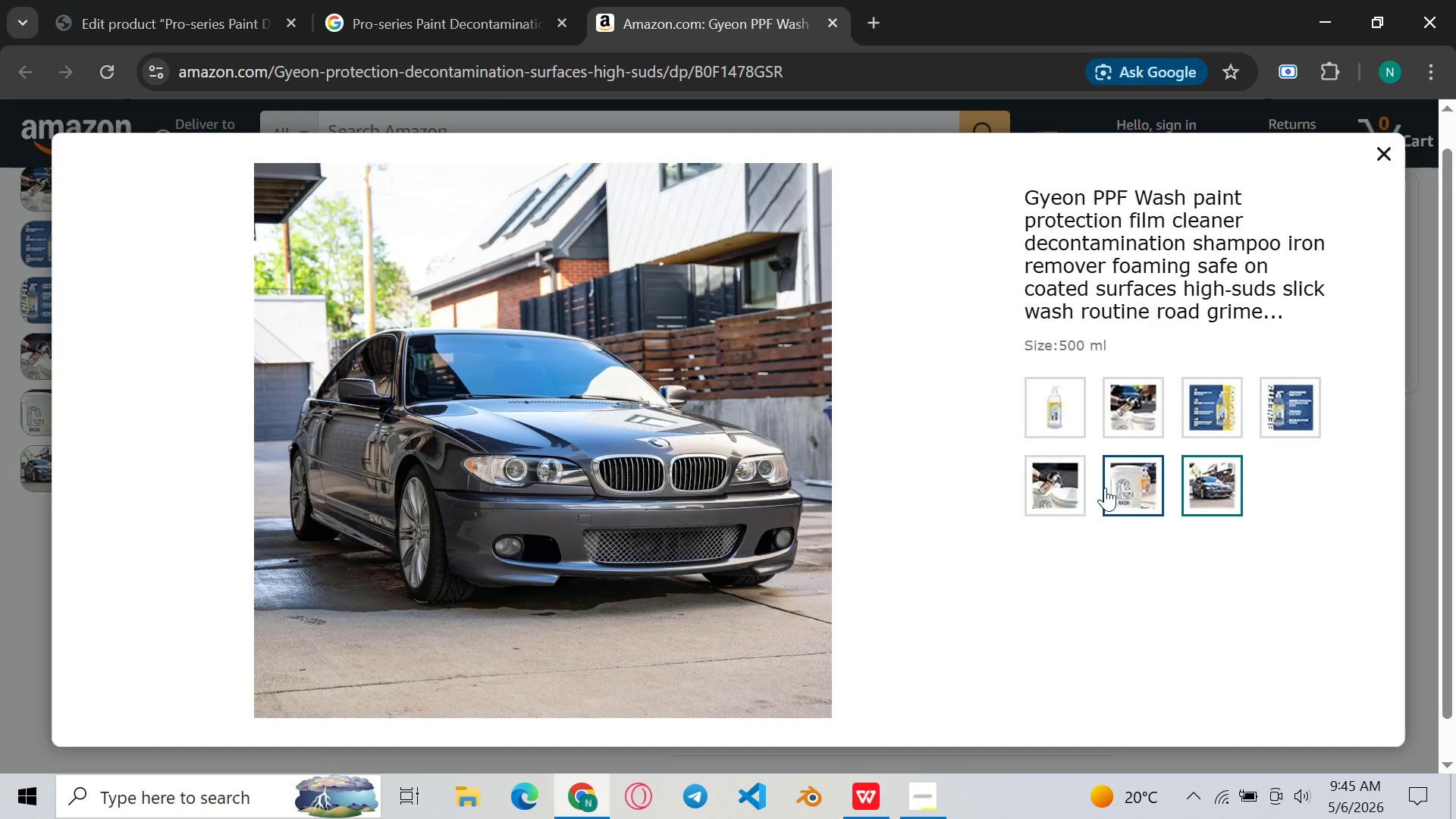 
left_click([1075, 494])
 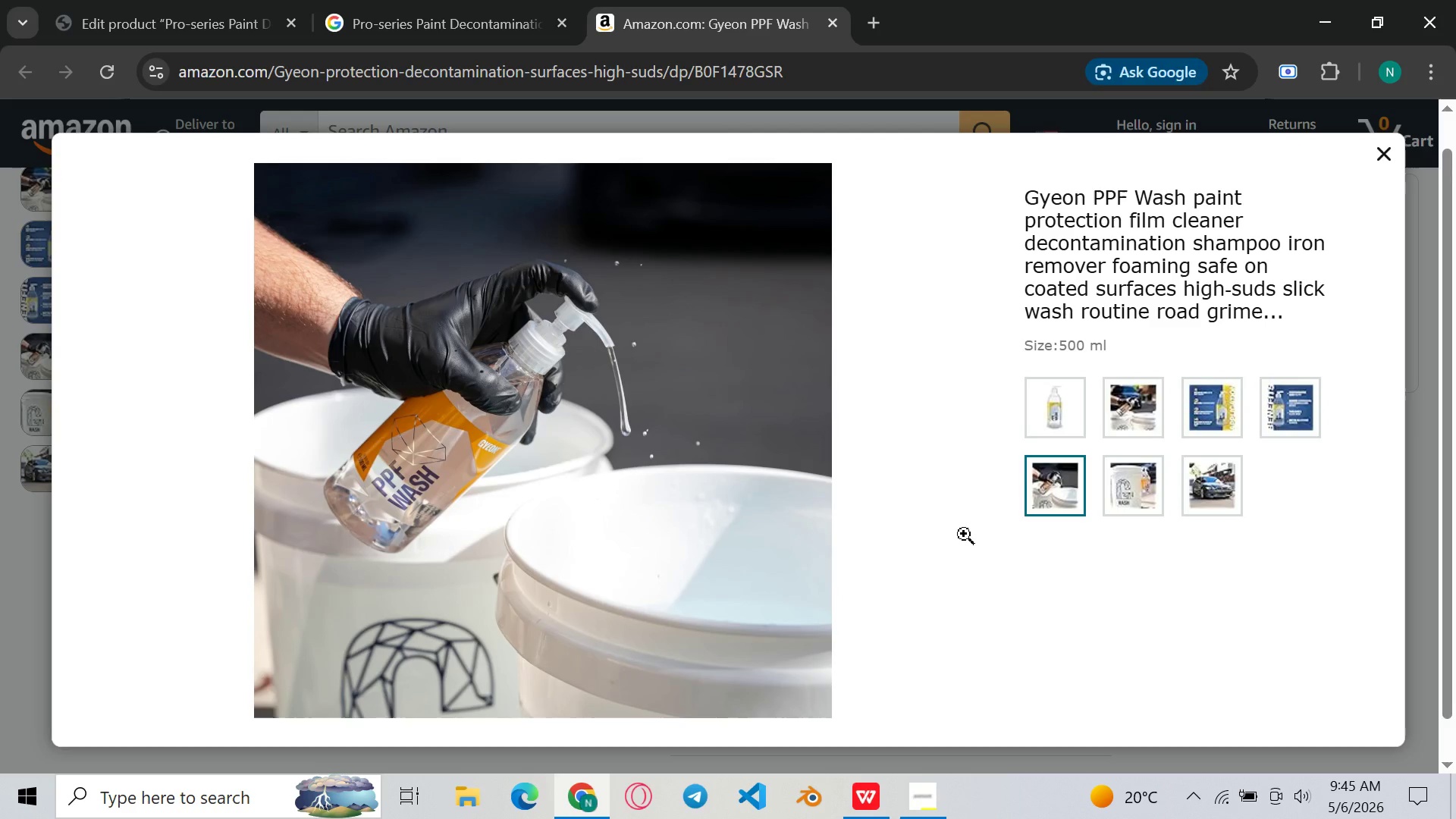 
key(Meta+Shift+ShiftLeft)
 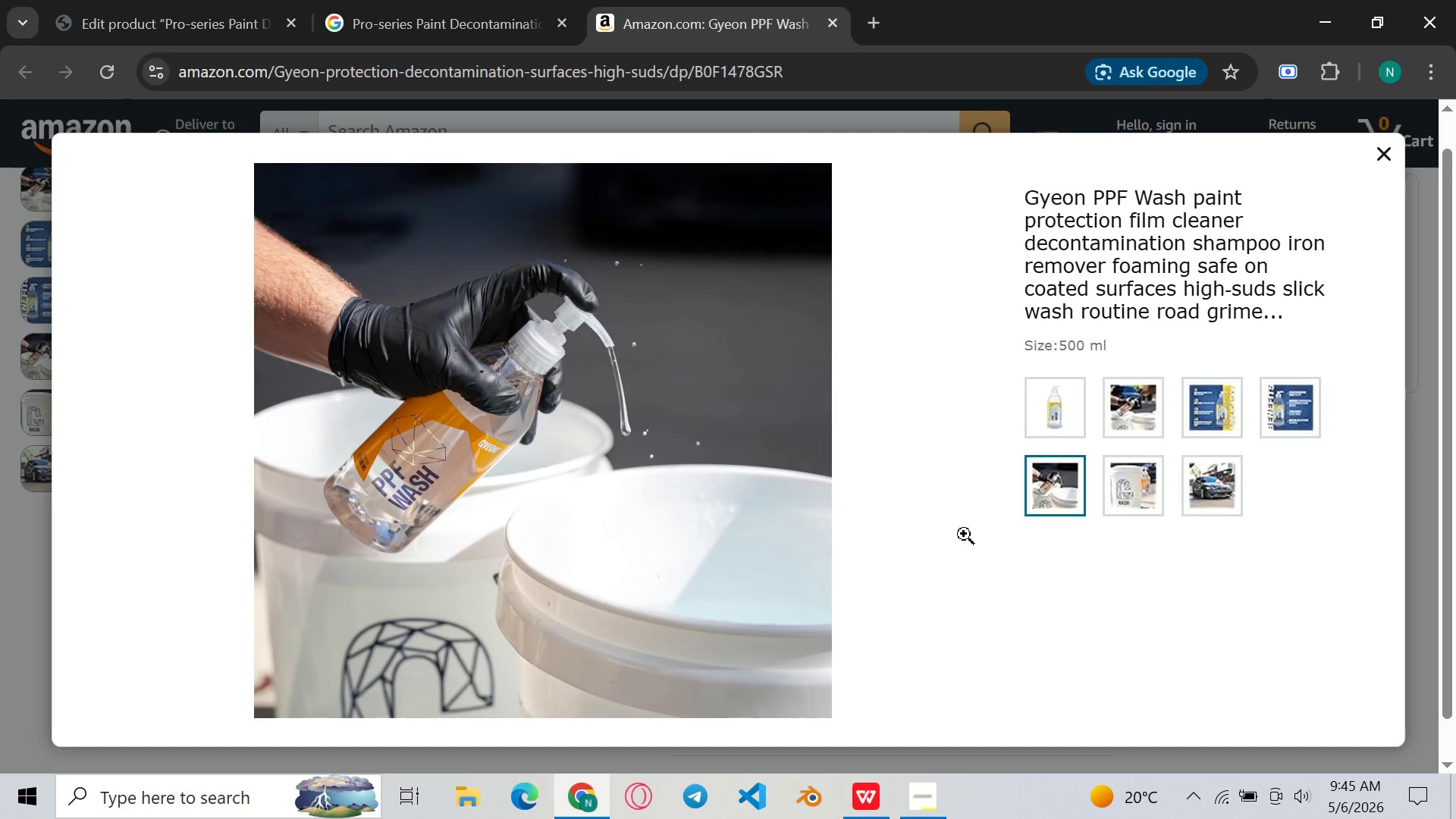 
key(Meta+Shift+S)
 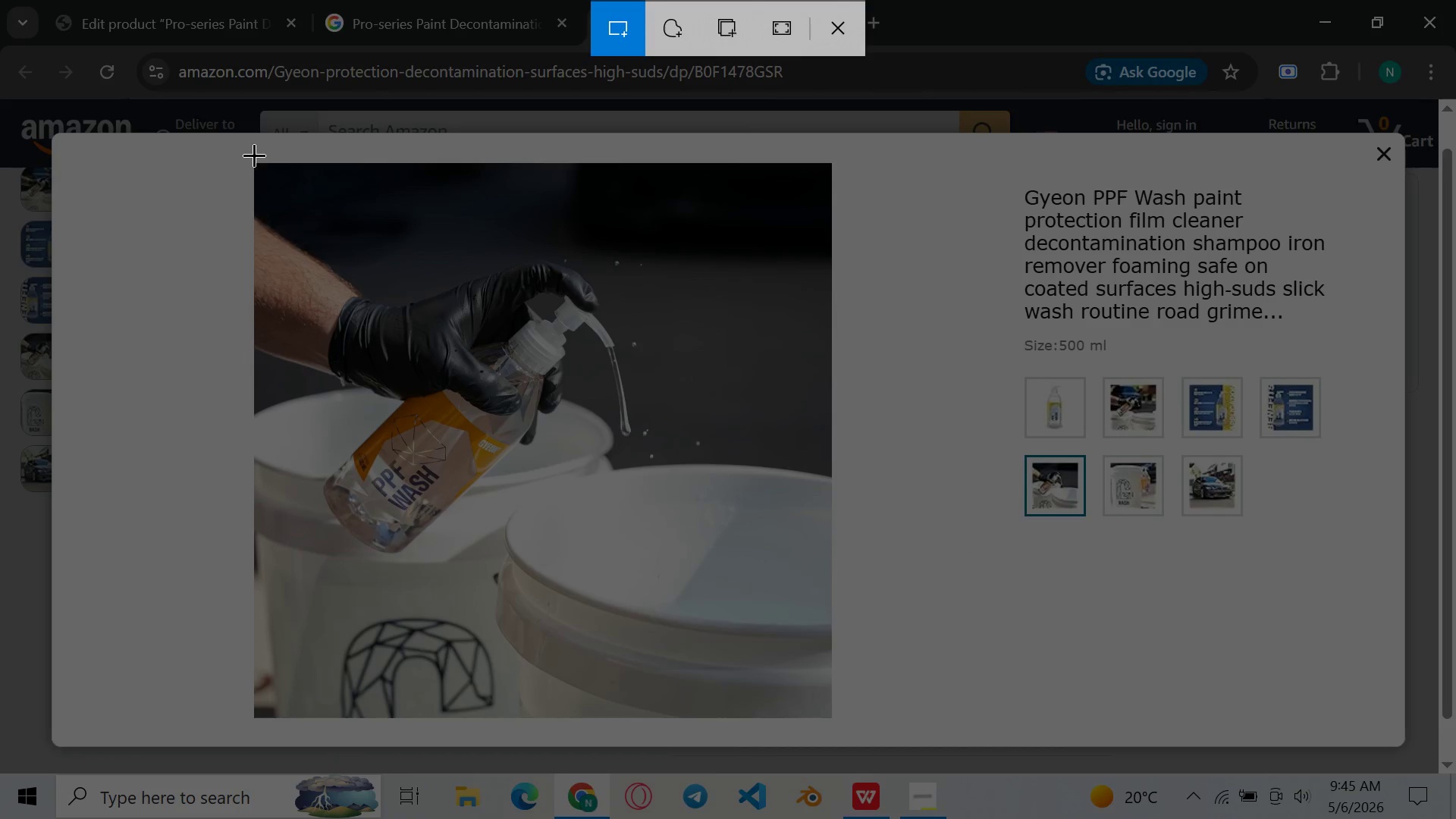 
left_click_drag(start_coordinate=[253, 161], to_coordinate=[832, 717])
 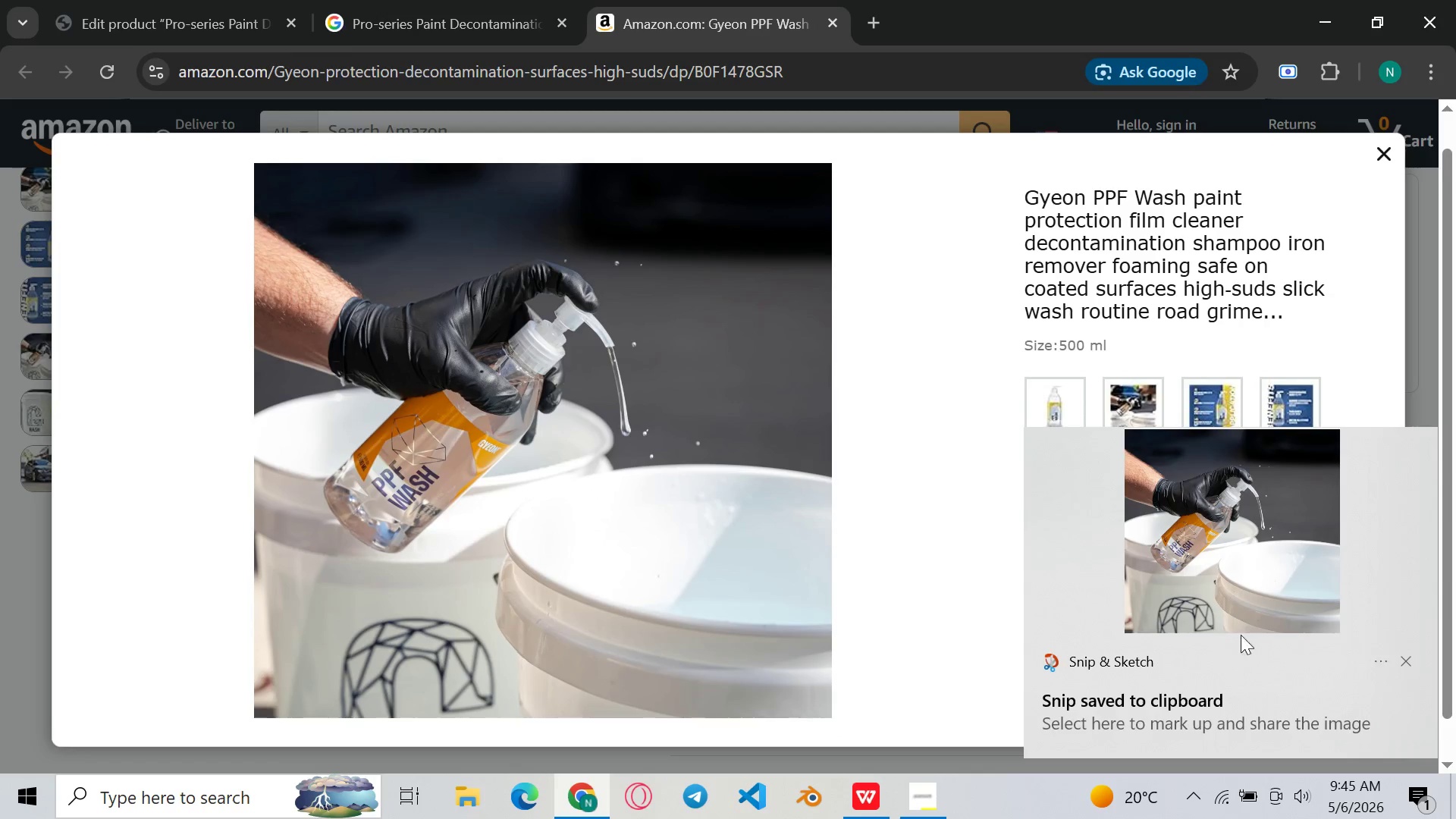 
double_click([1261, 581])
 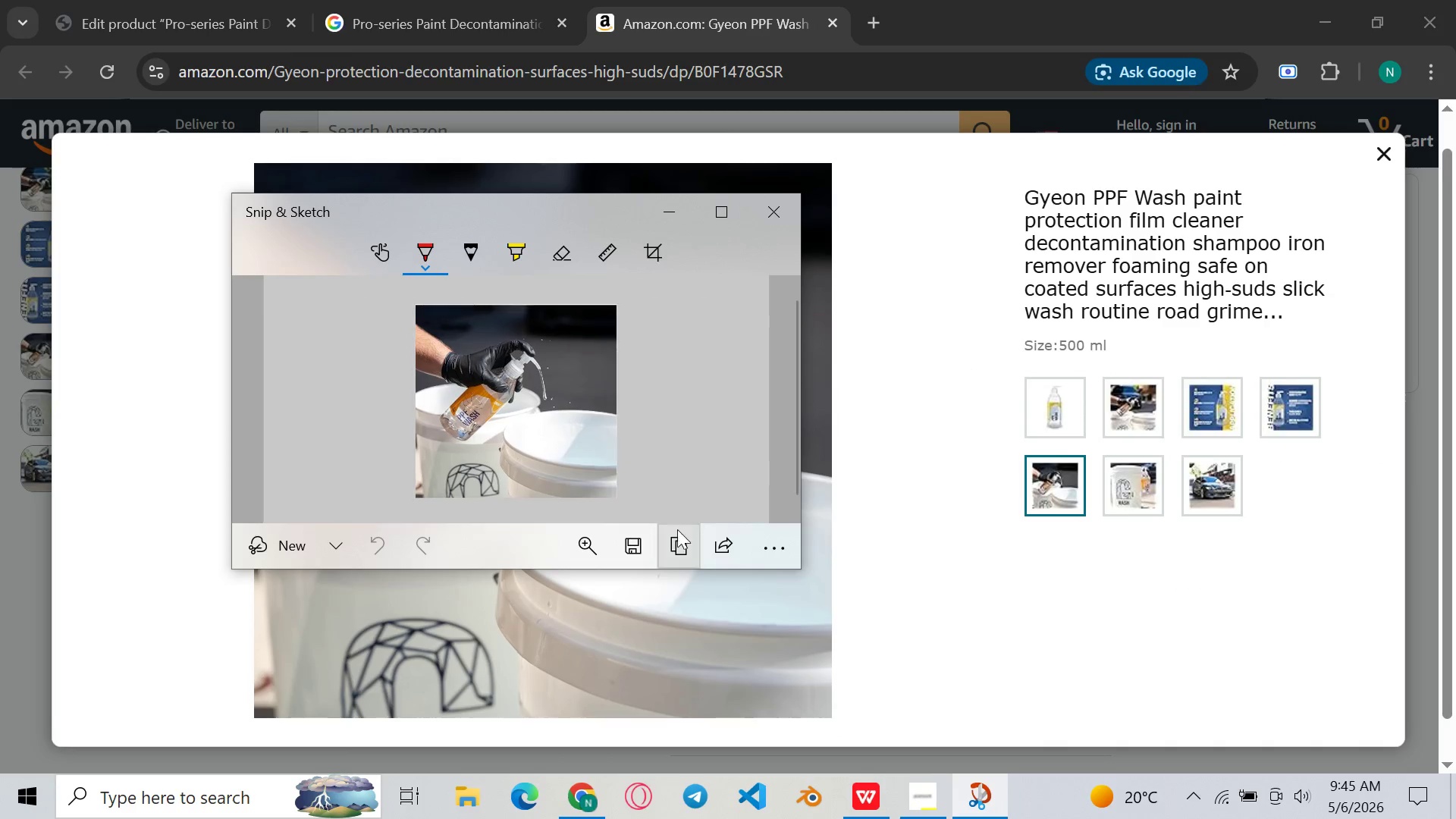 
left_click([644, 548])
 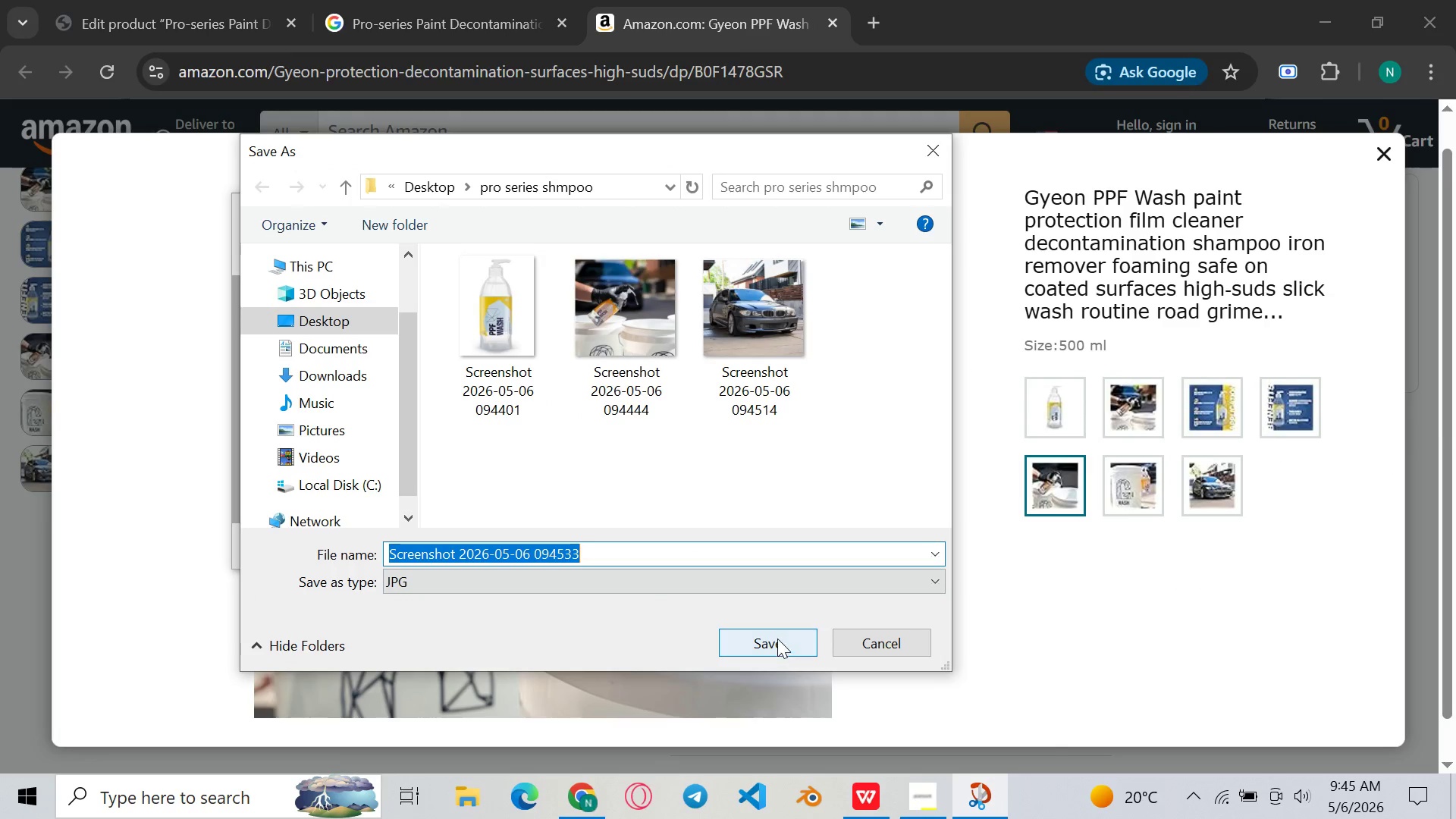 
left_click([777, 637])
 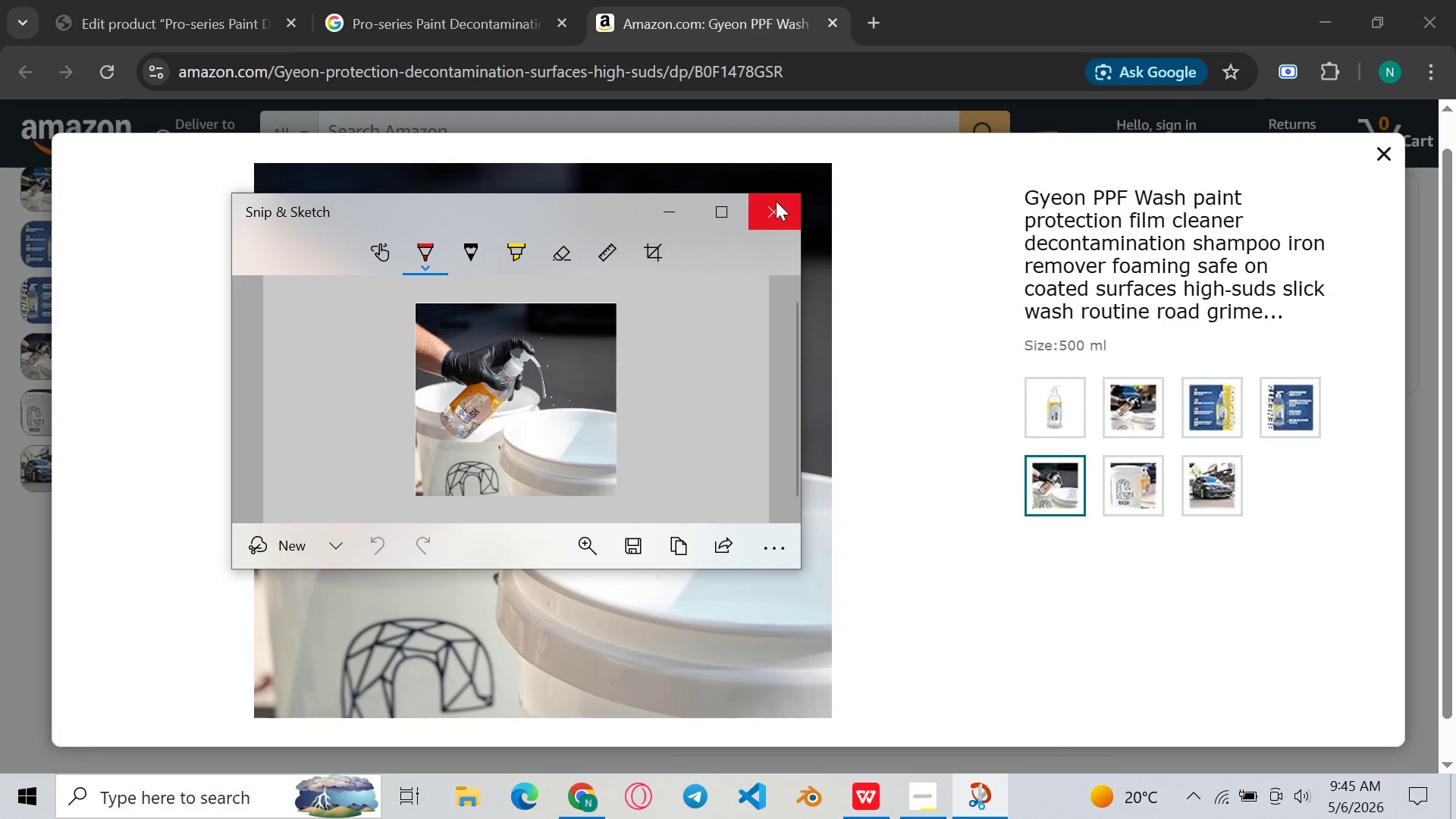 
left_click([776, 202])
 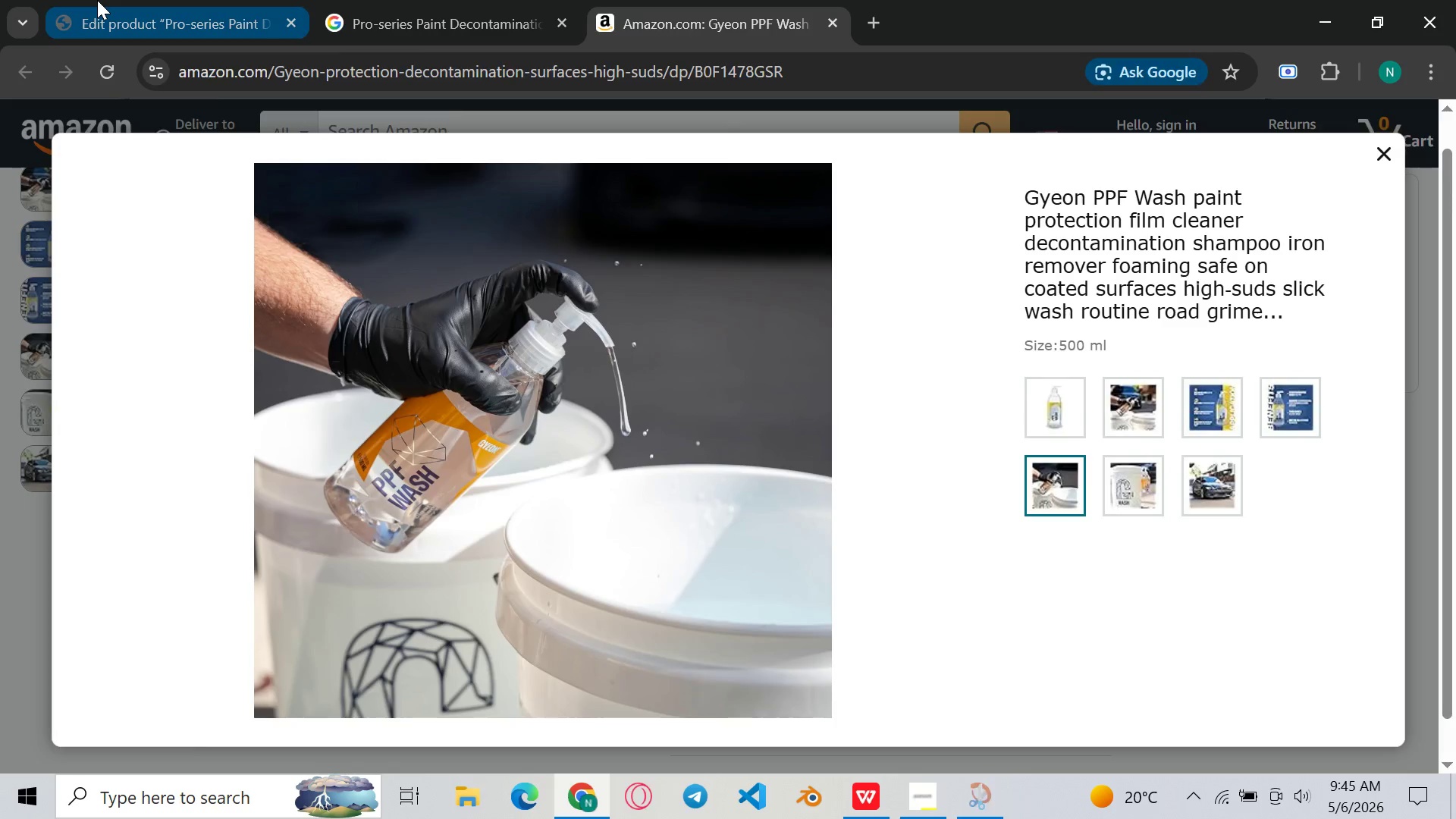 
left_click([97, 0])
 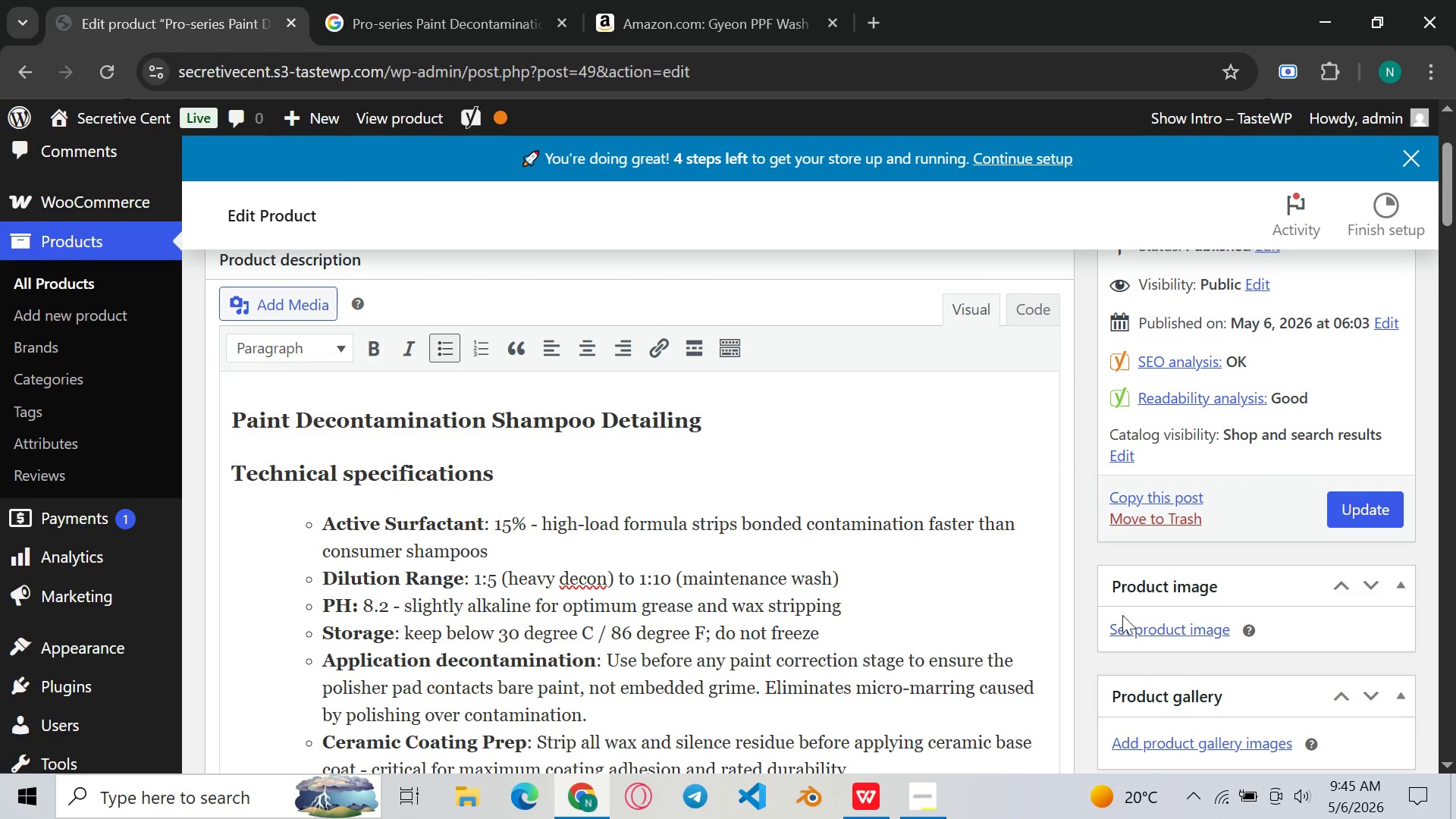 
left_click([1188, 627])
 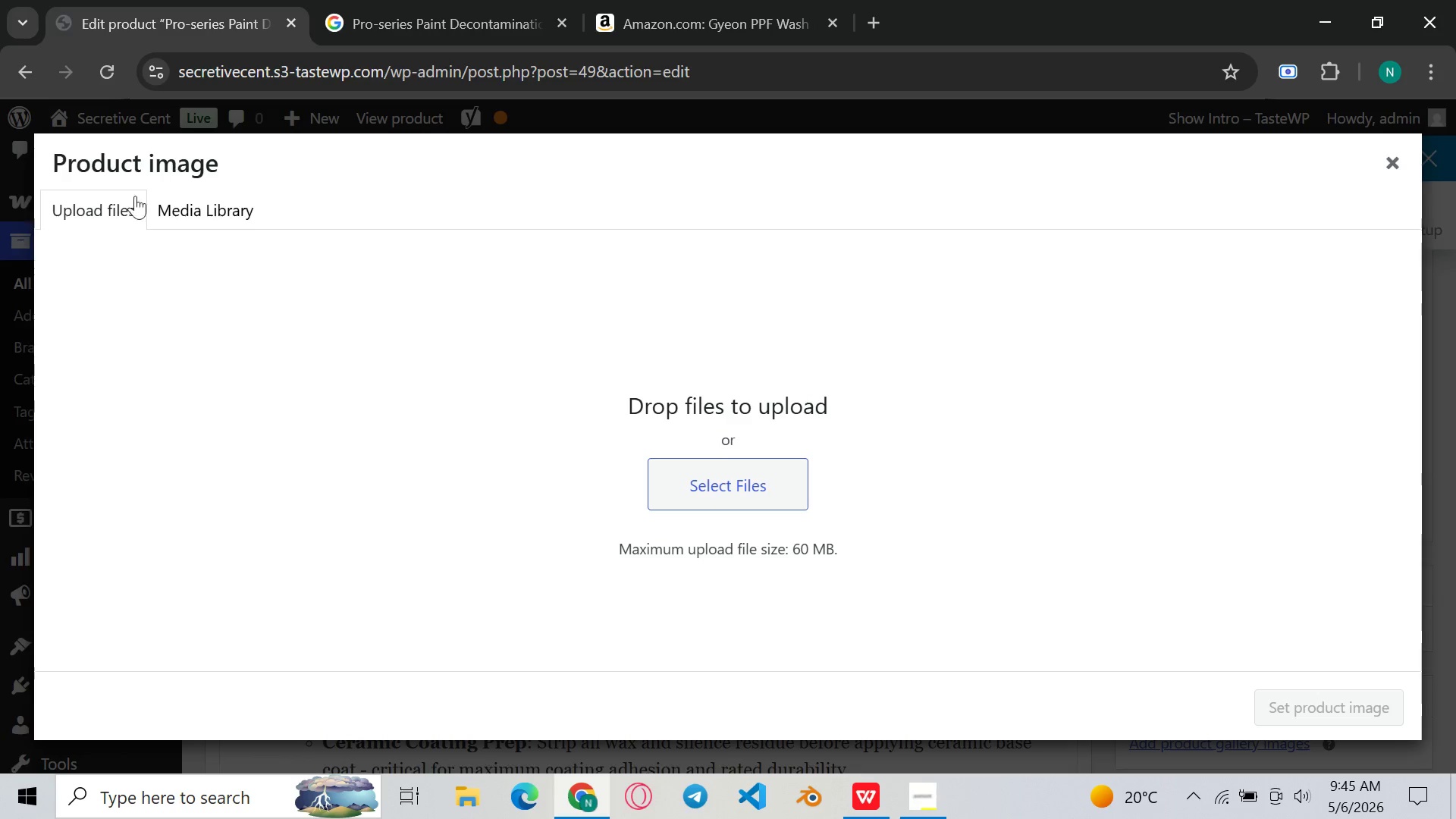 
left_click([103, 212])
 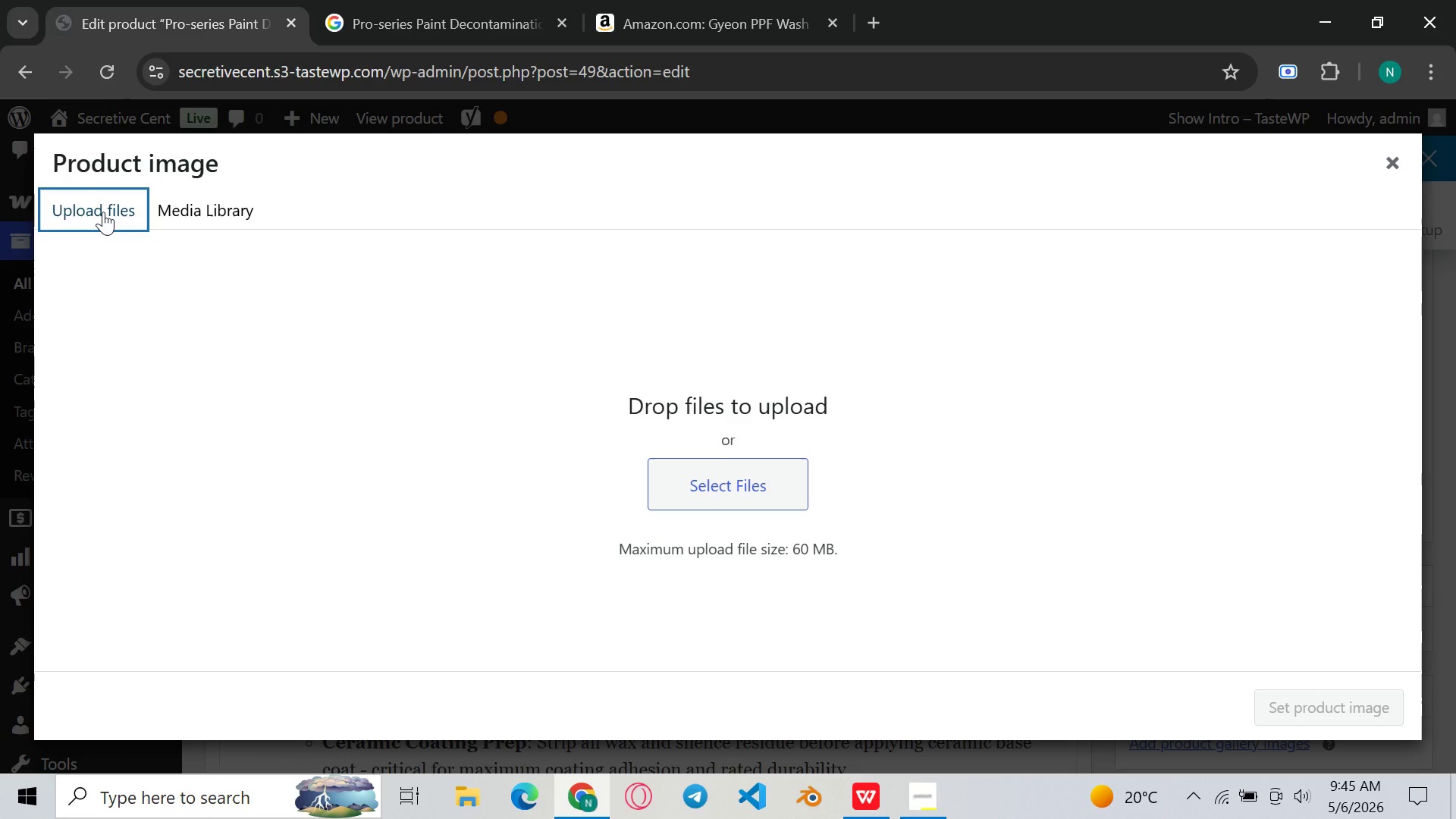 
left_click([103, 212])
 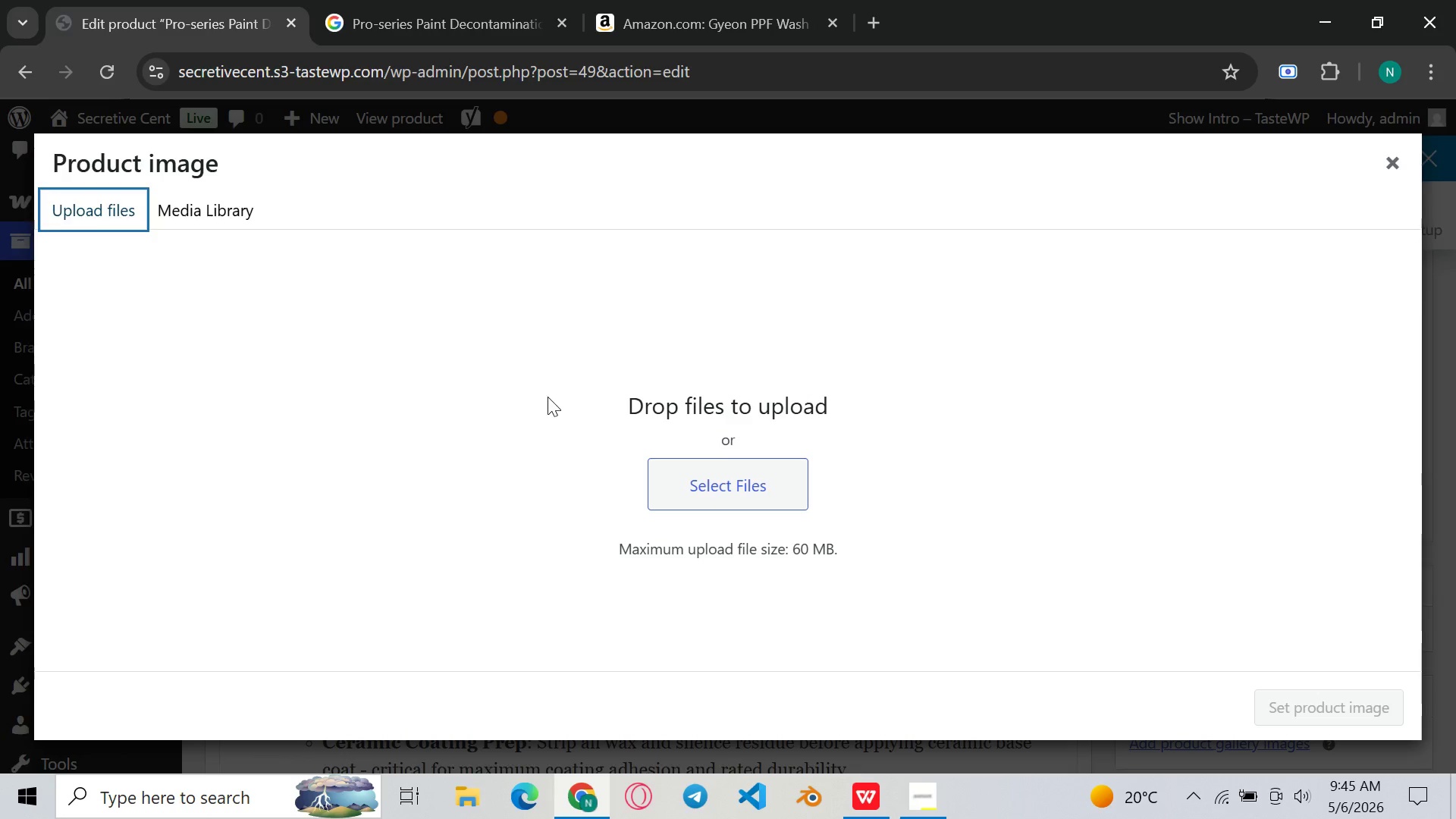 
left_click([732, 499])
 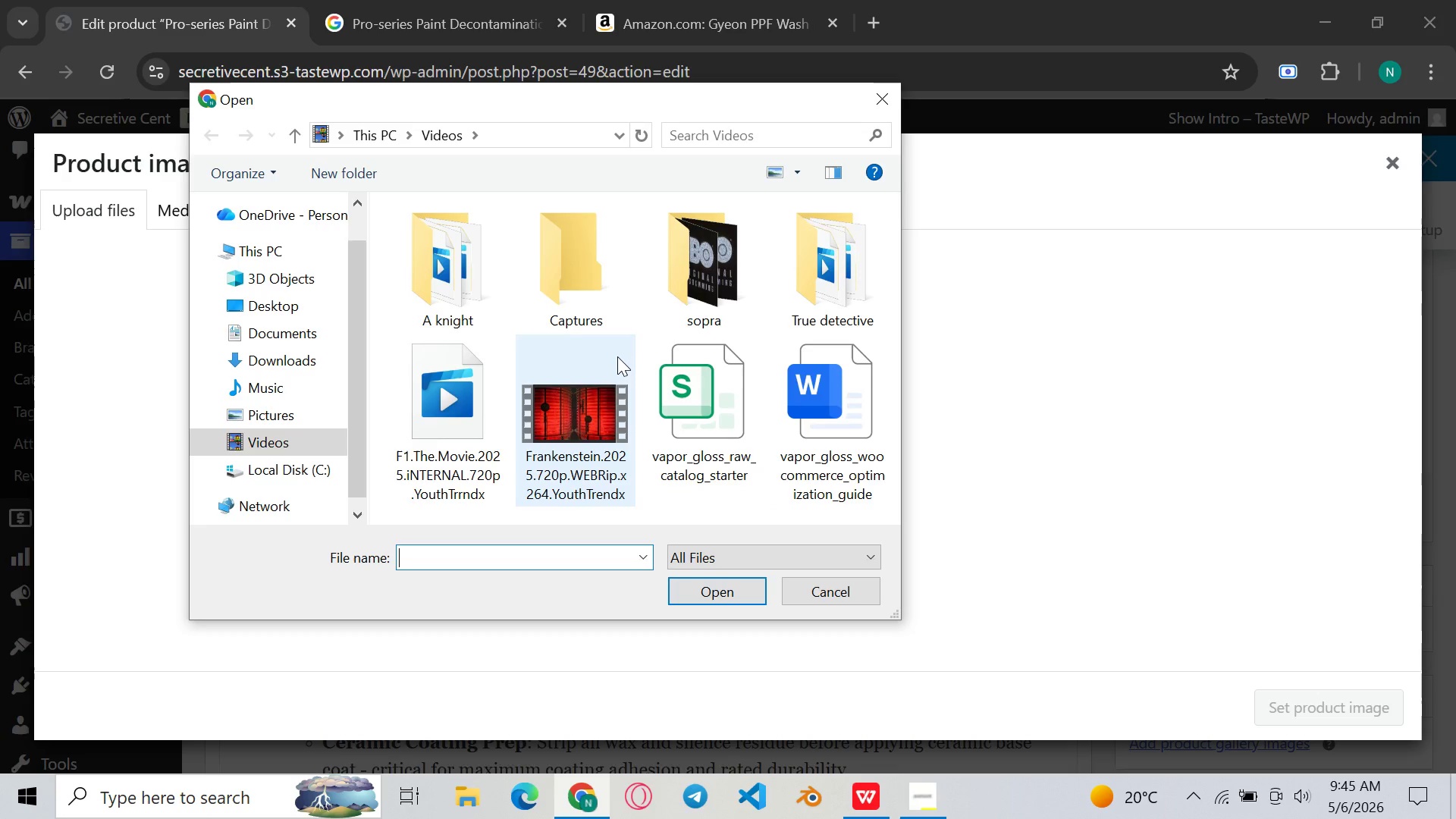 
scroll: coordinate [654, 309], scroll_direction: down, amount: 1.0
 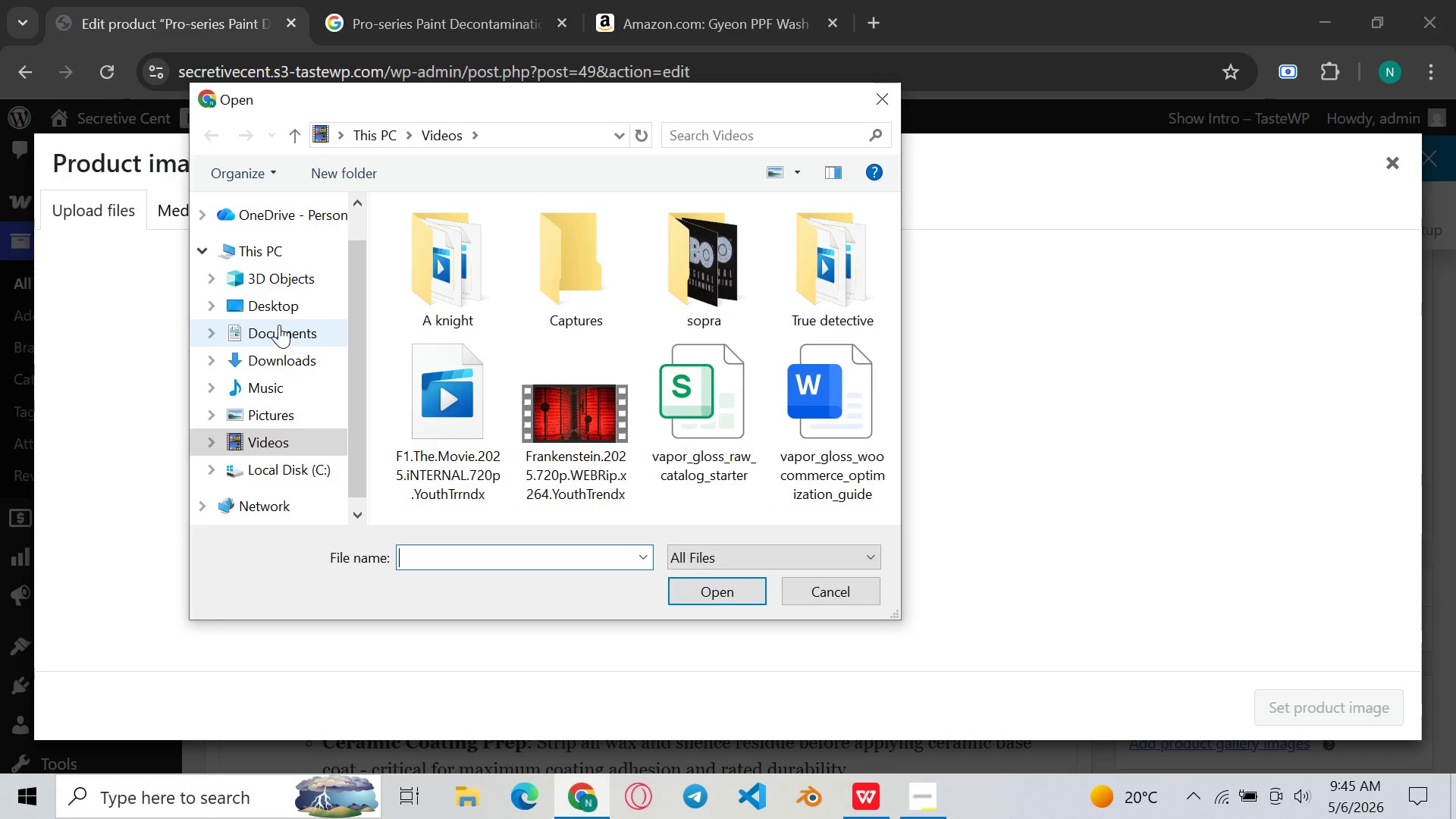 
left_click([297, 309])
 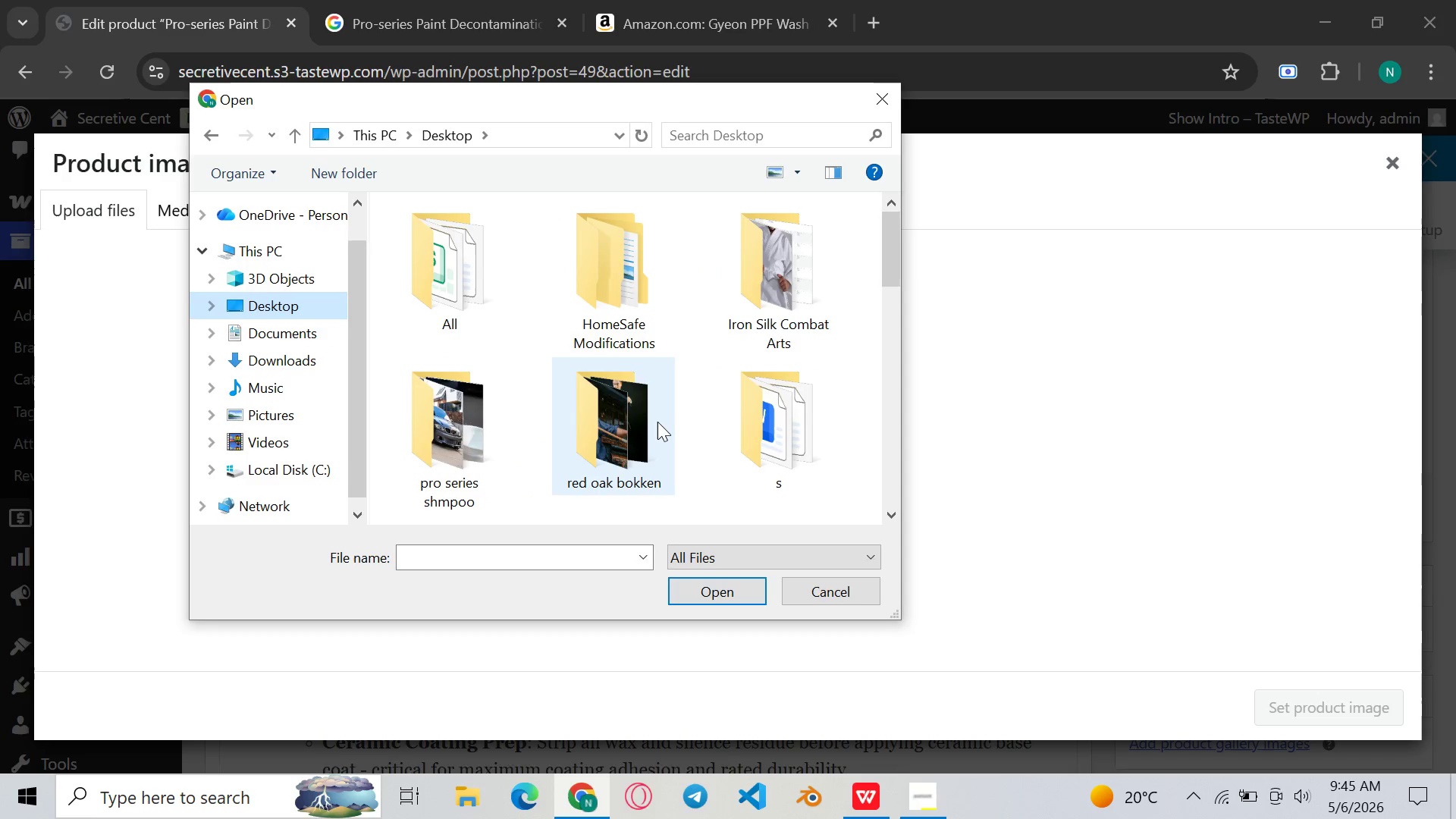 
scroll: coordinate [657, 422], scroll_direction: none, amount: 0.0
 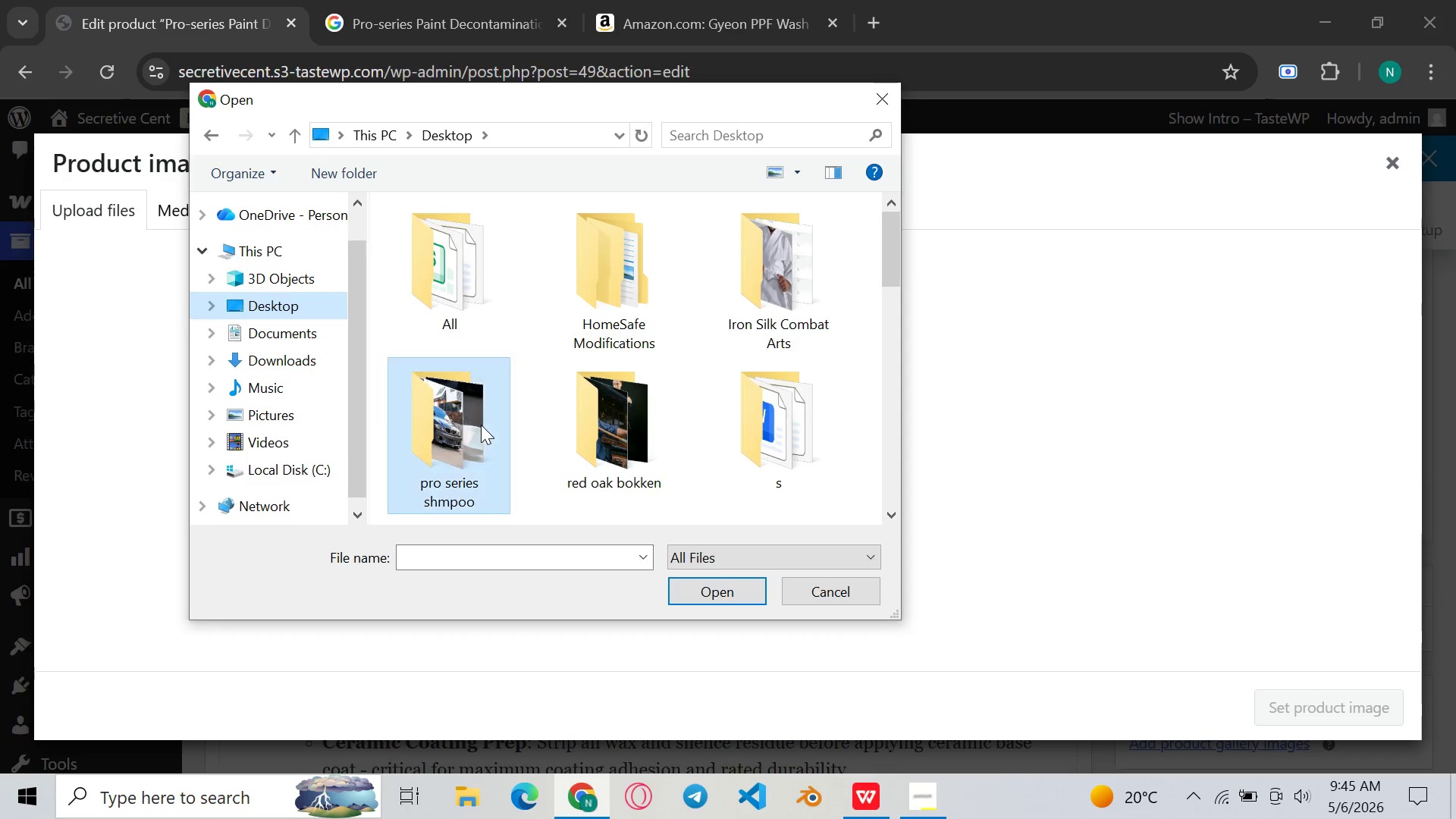 
double_click([481, 425])
 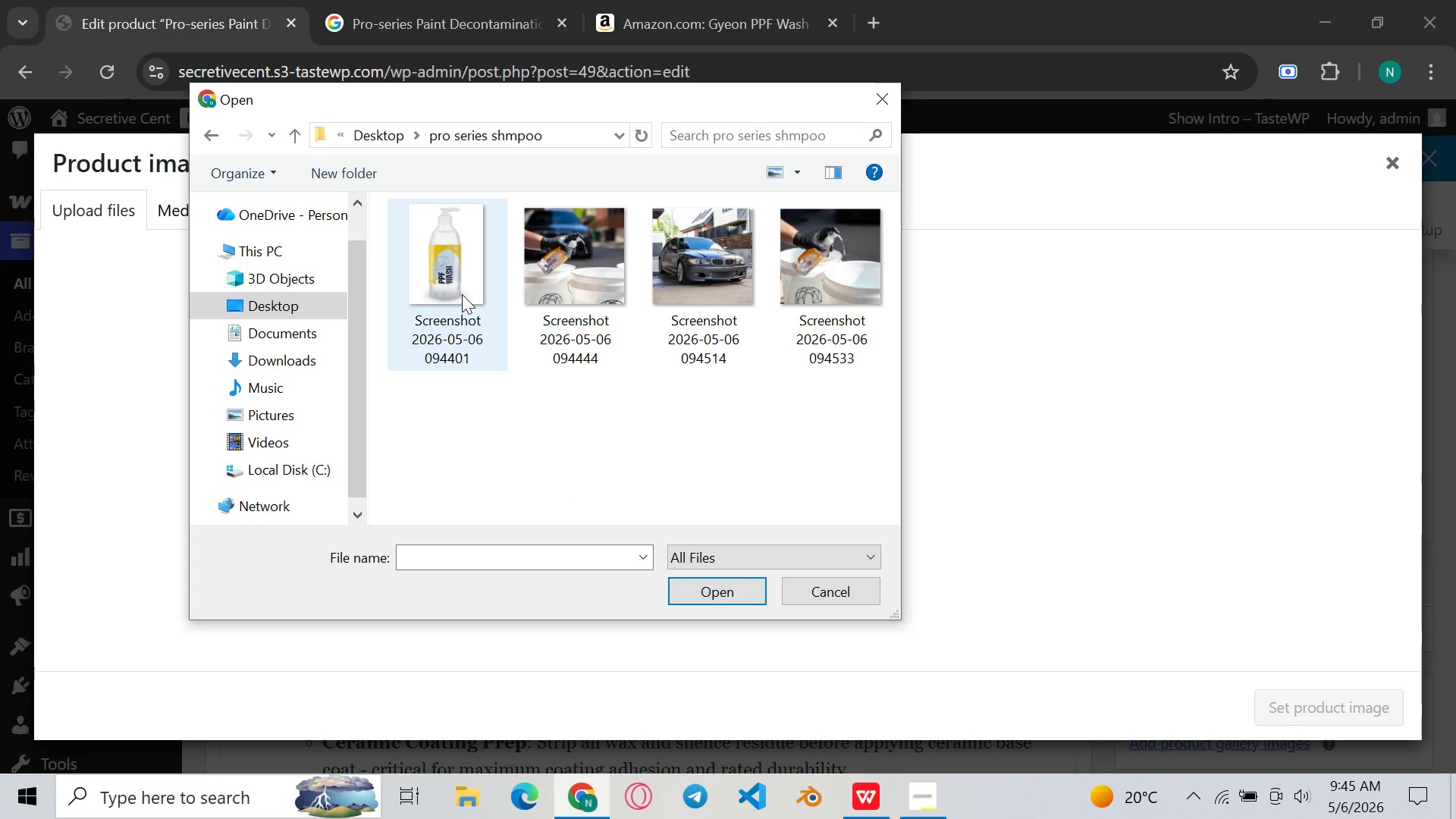 
double_click([462, 294])
 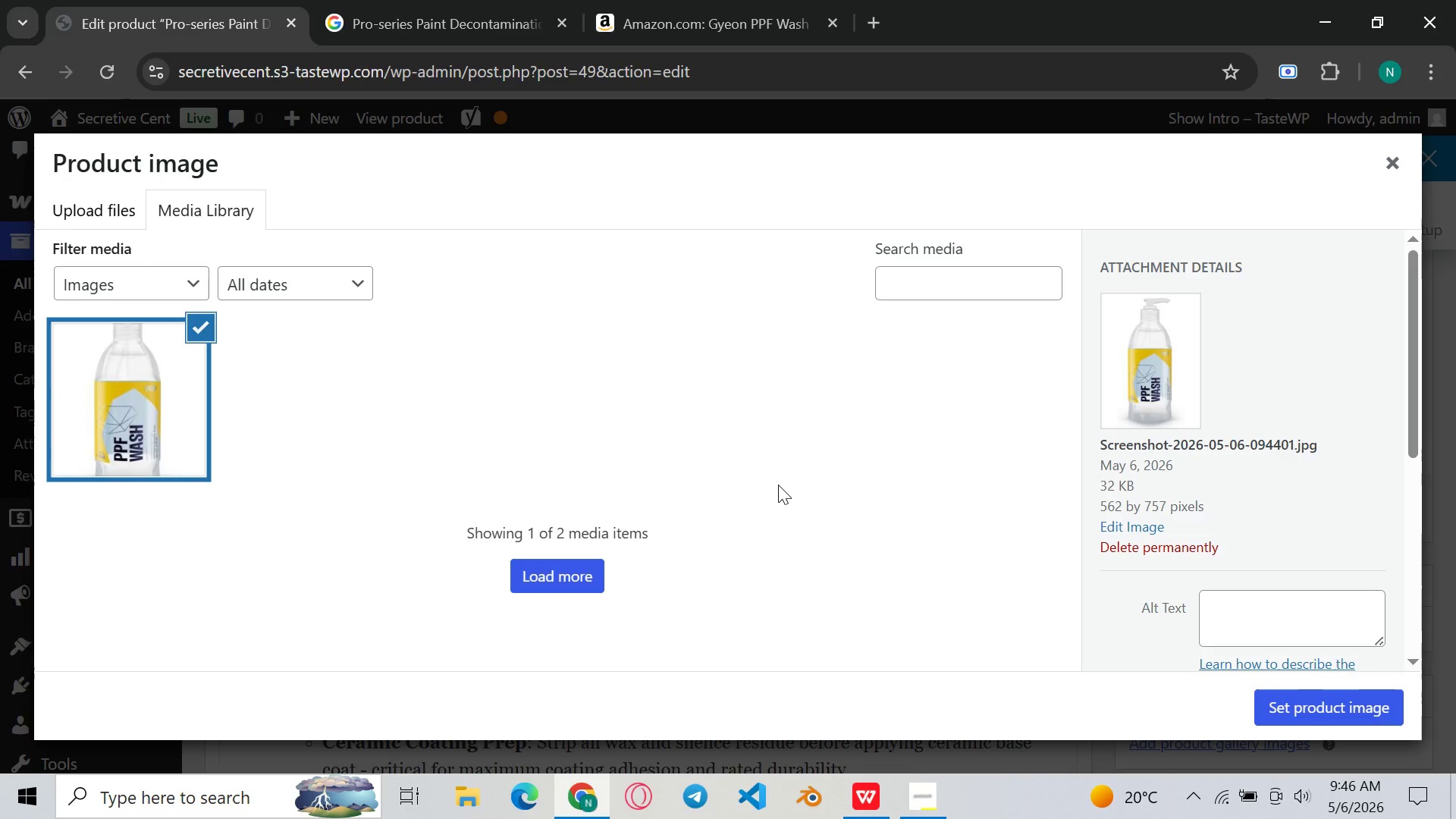 
wait(12.45)
 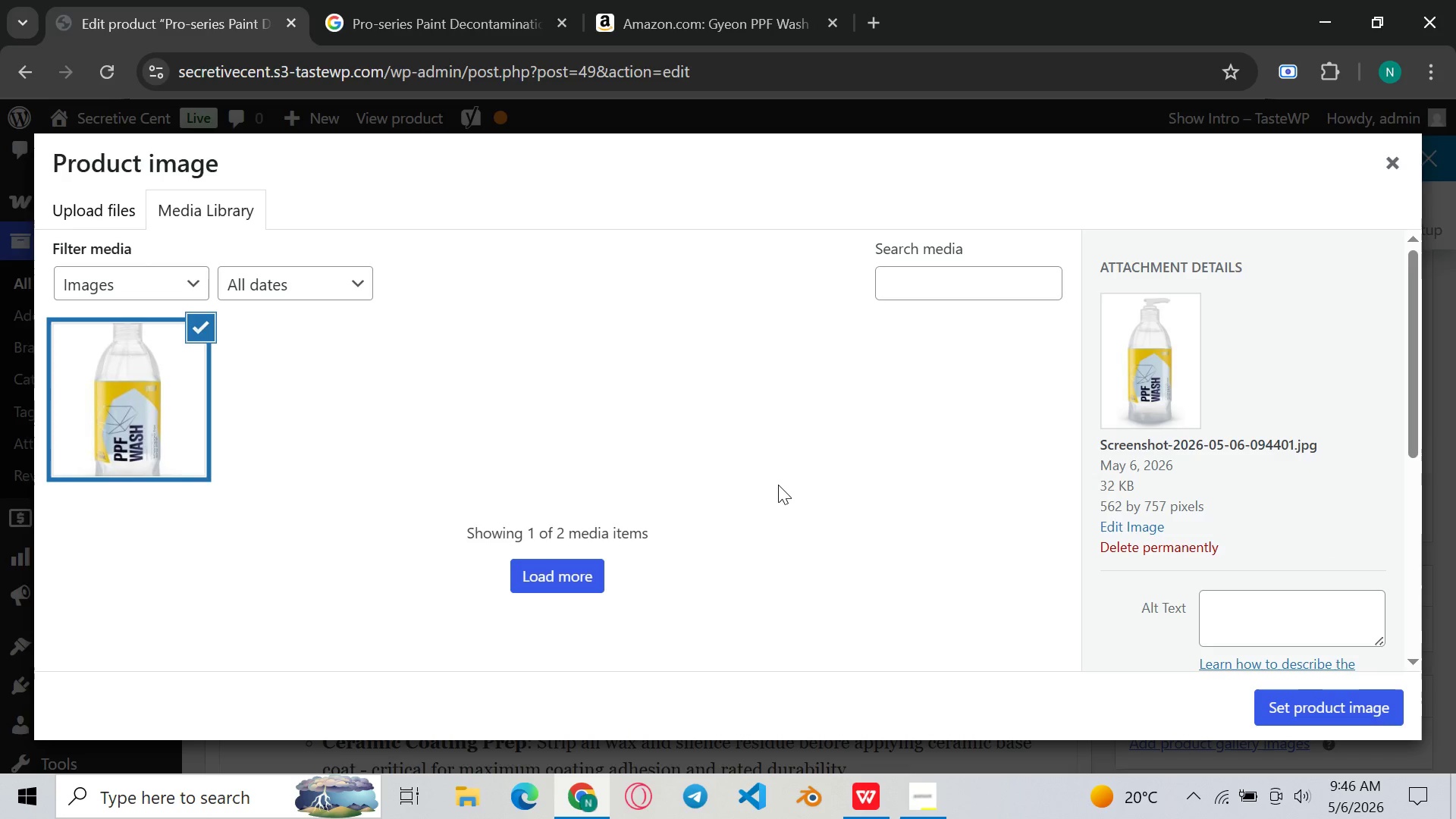 
left_click([1245, 610])
 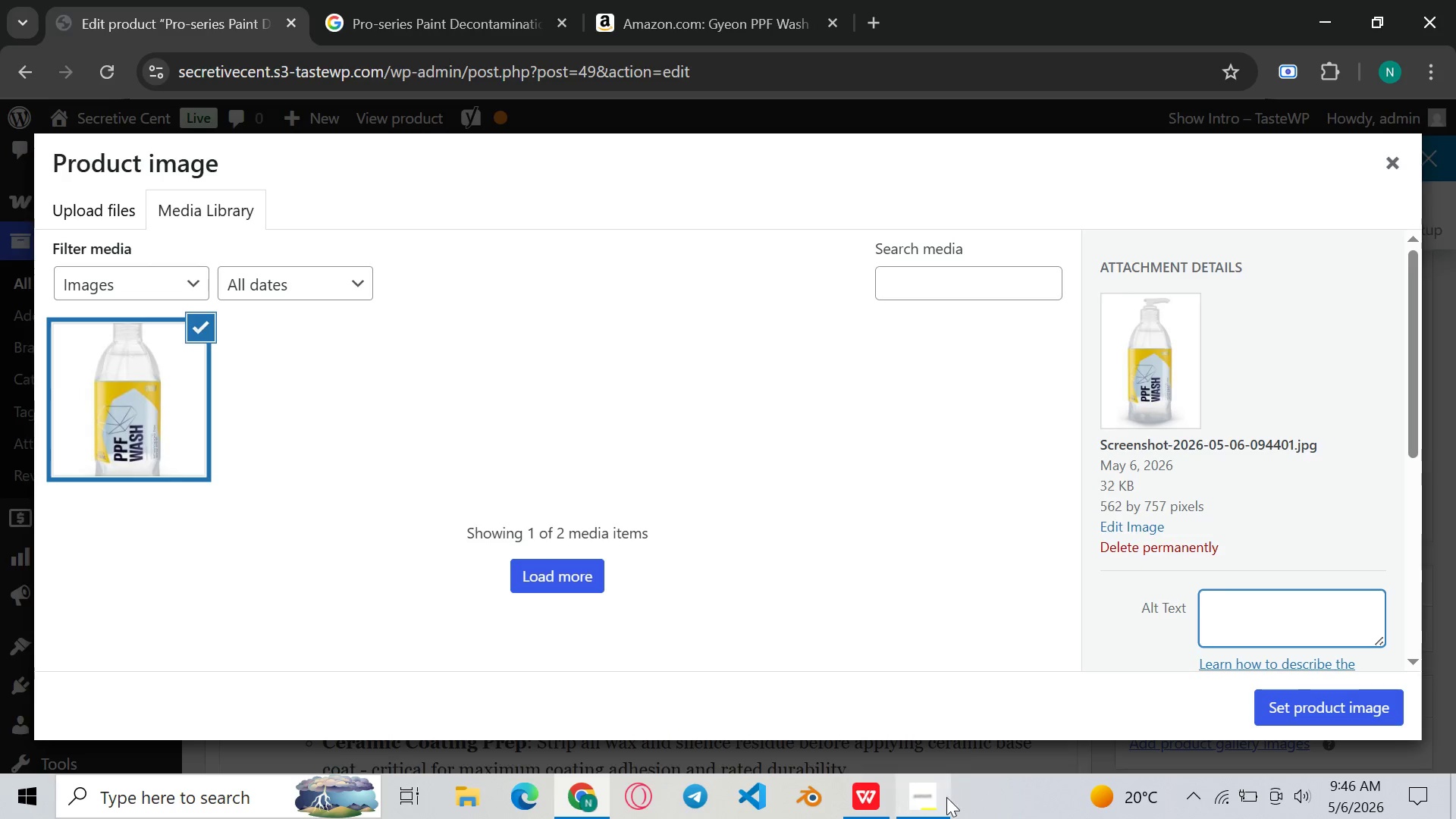 
left_click([946, 797])